 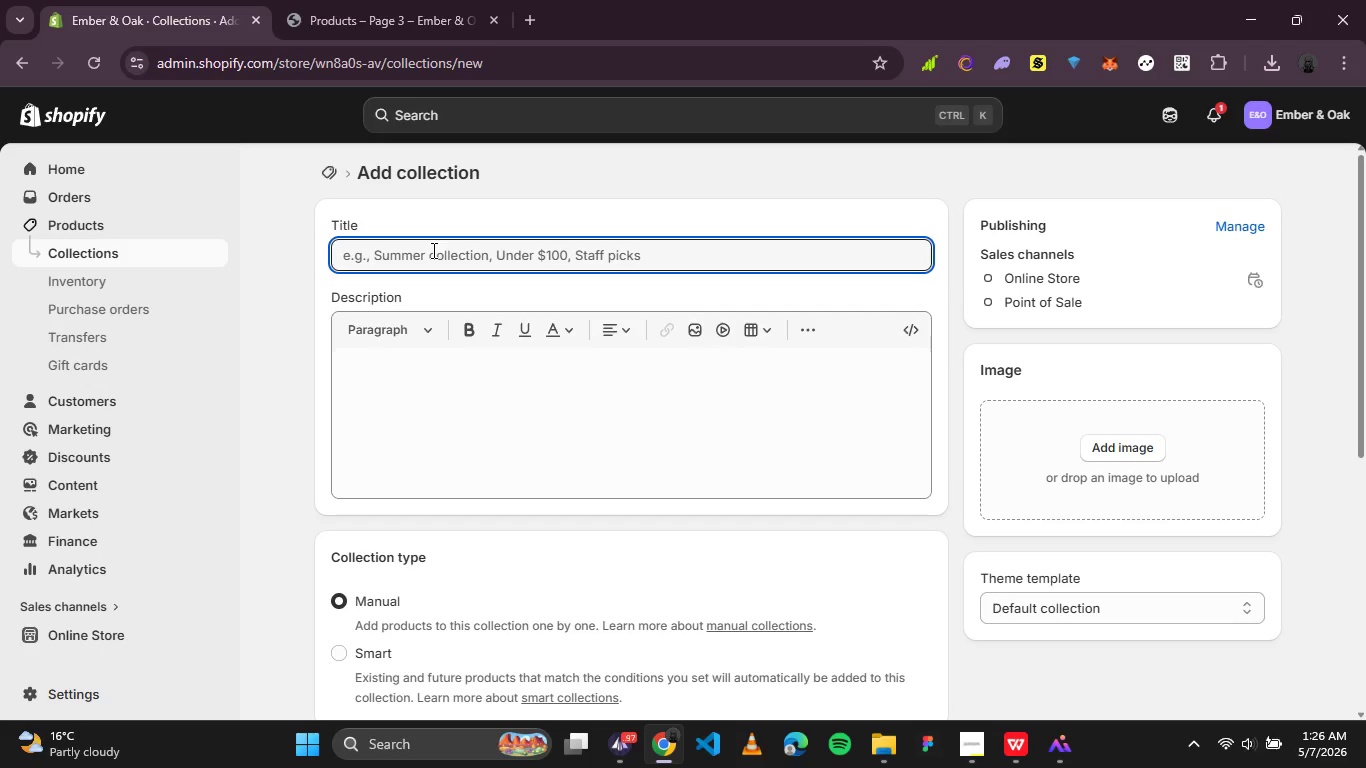 
key(Control+V)
 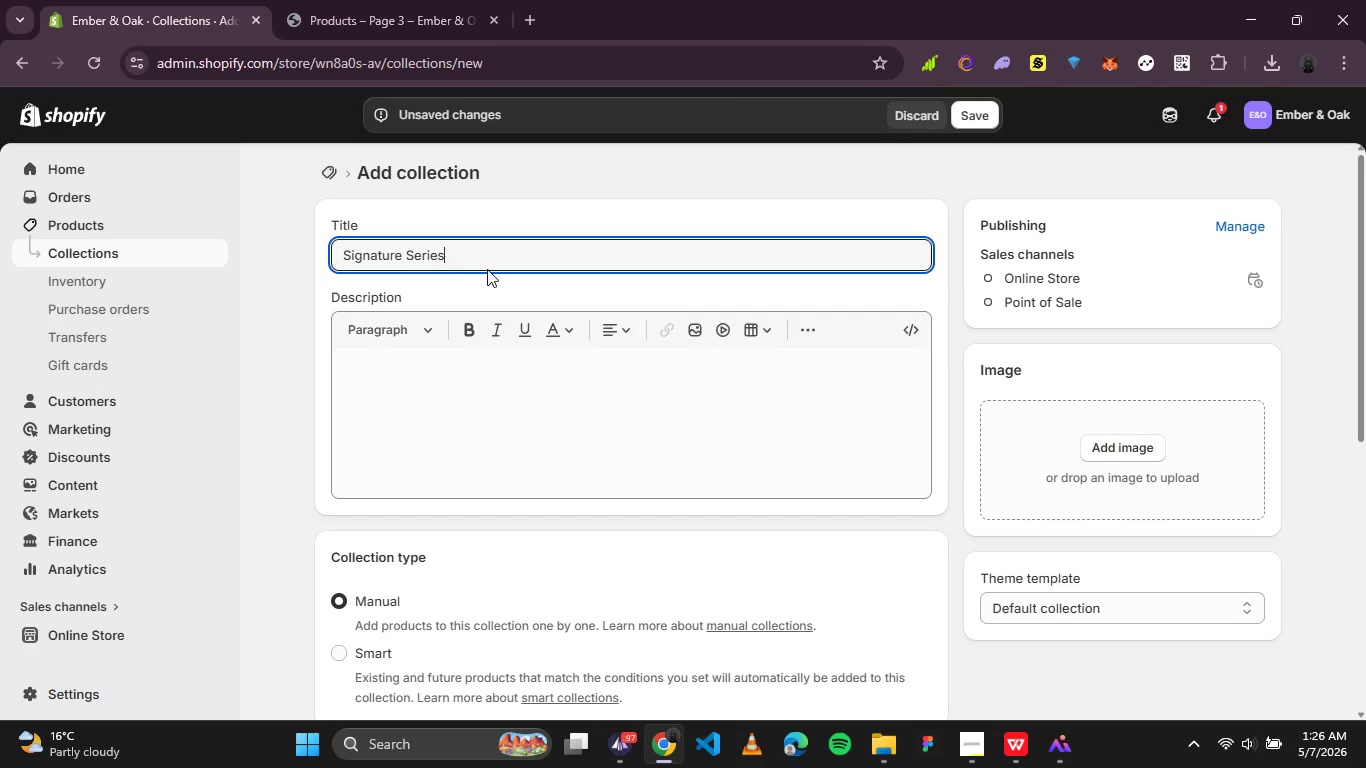 
type( Colle)
 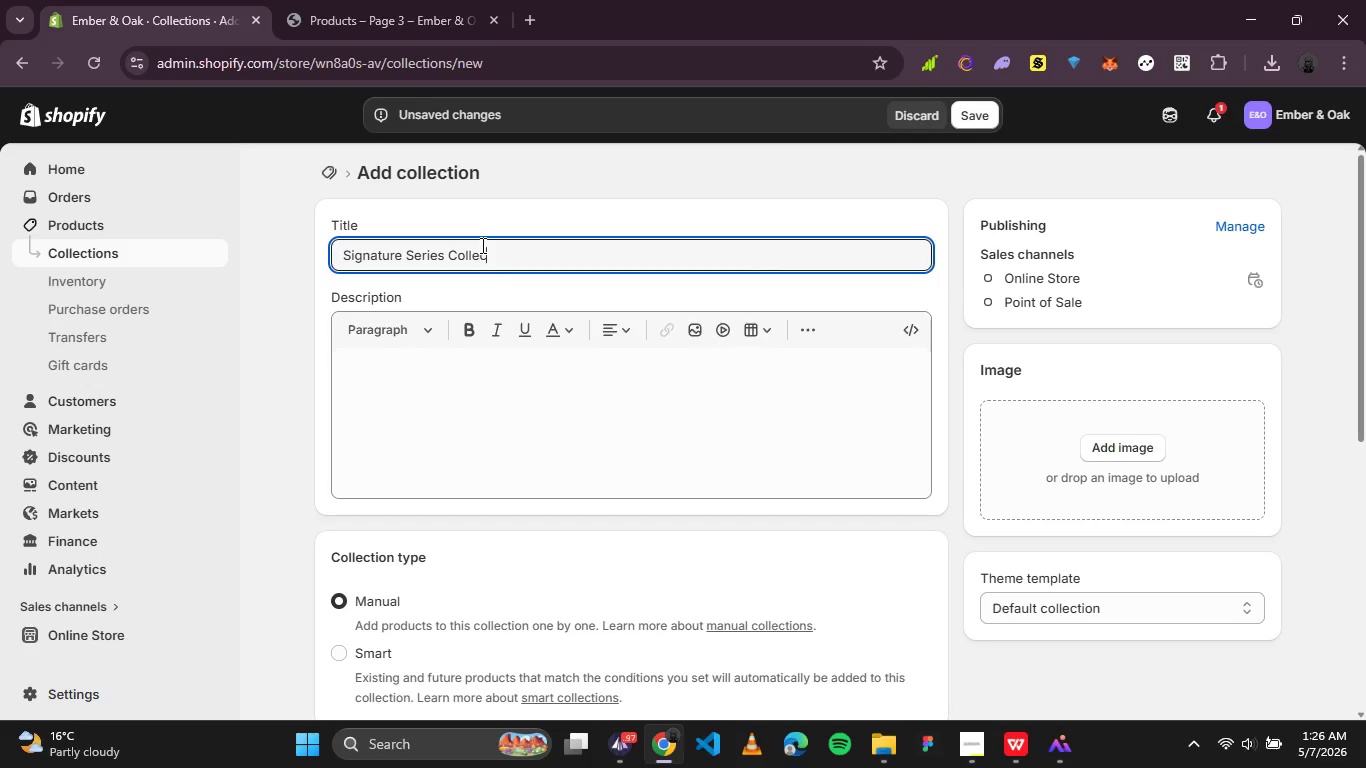 
type(ction)
 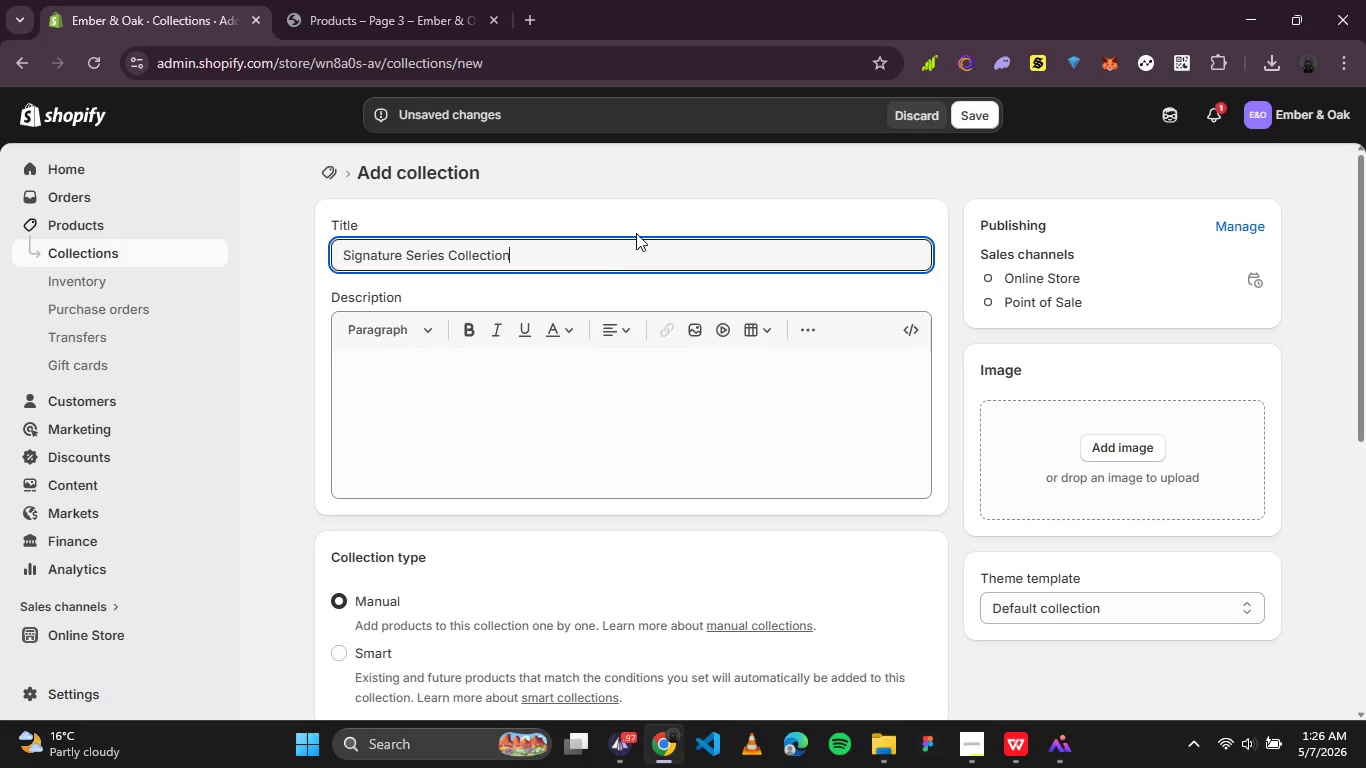 
left_click([650, 206])
 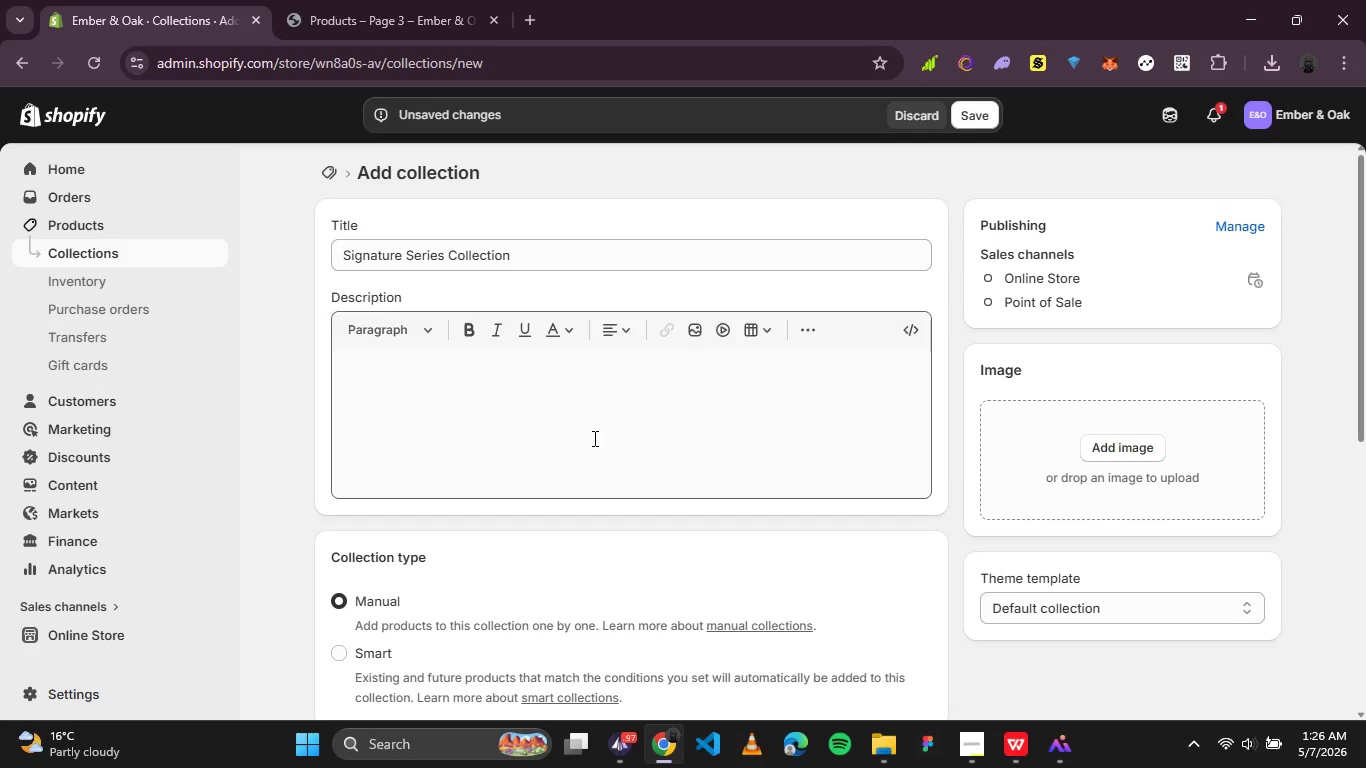 
scroll: coordinate [592, 440], scroll_direction: down, amount: 1.0
 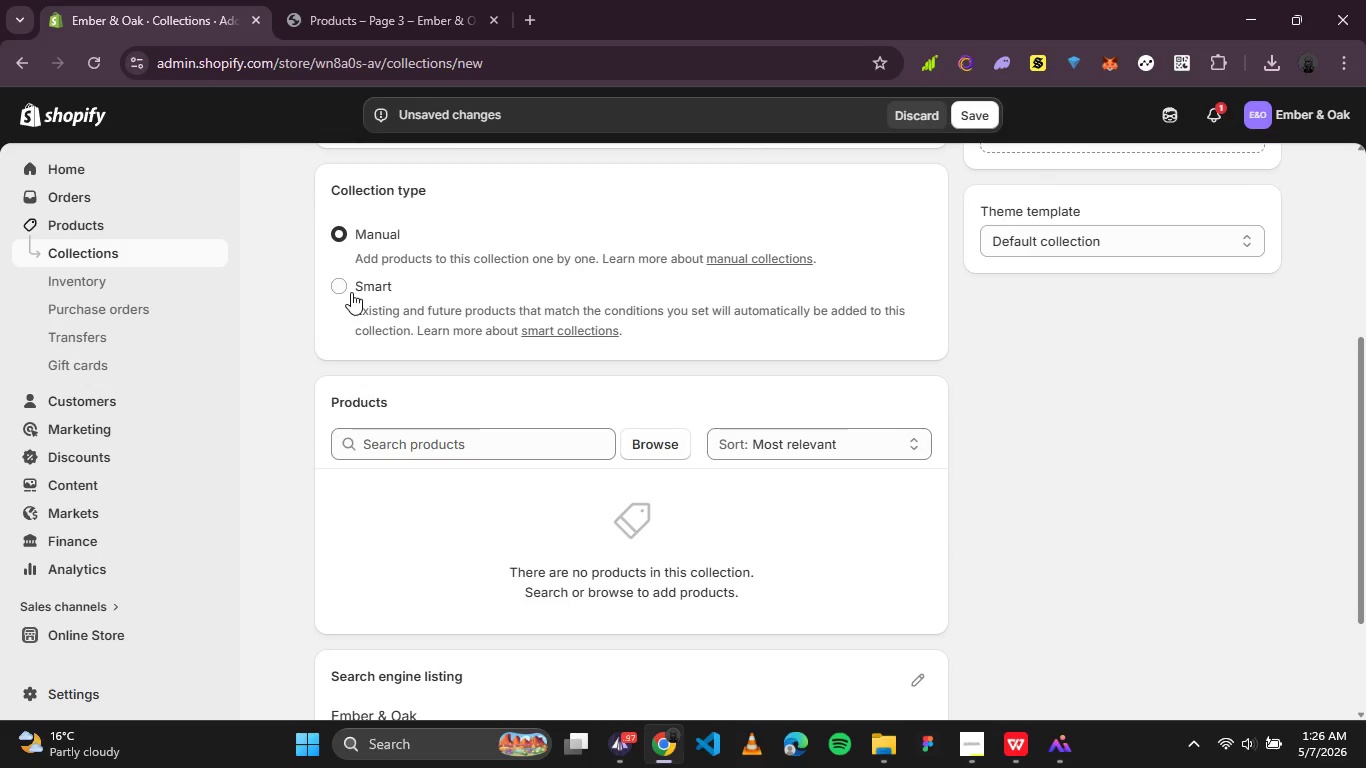 
left_click([343, 291])
 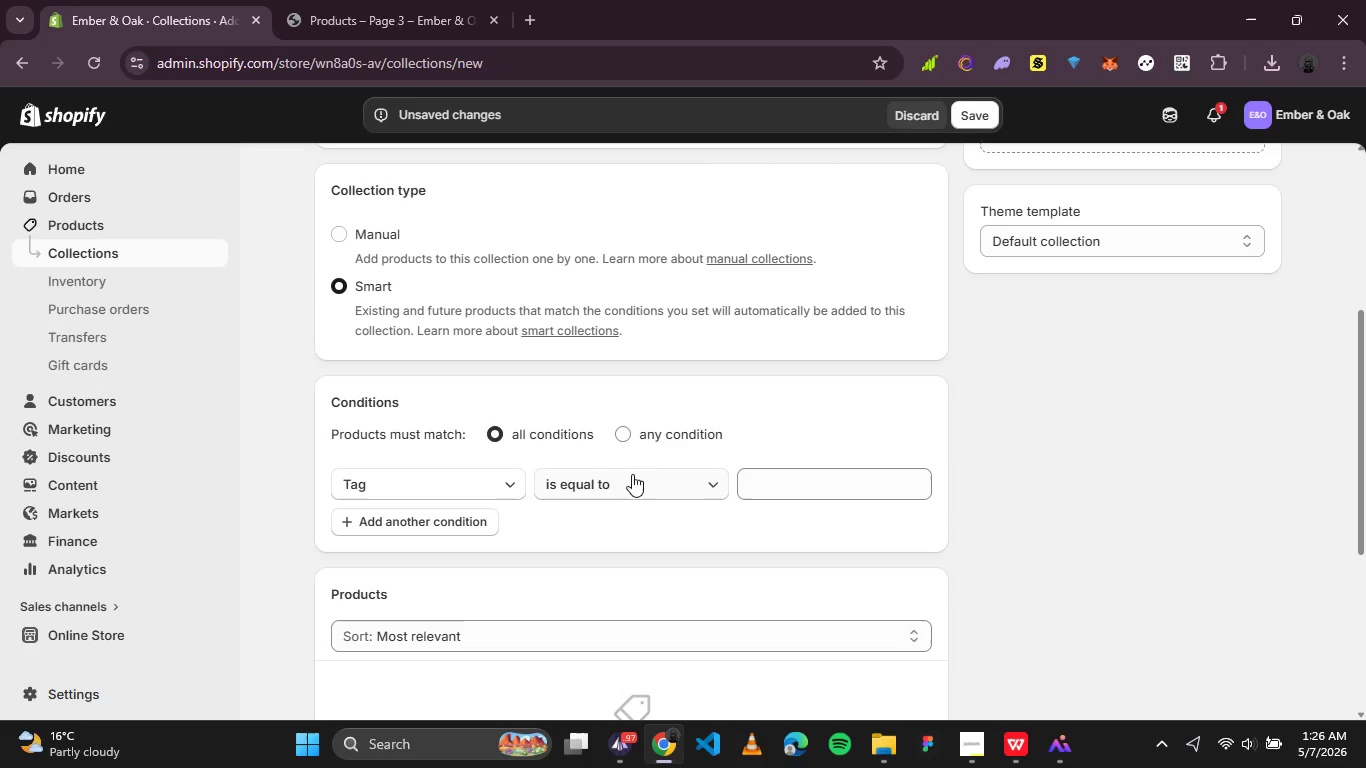 
left_click([803, 488])
 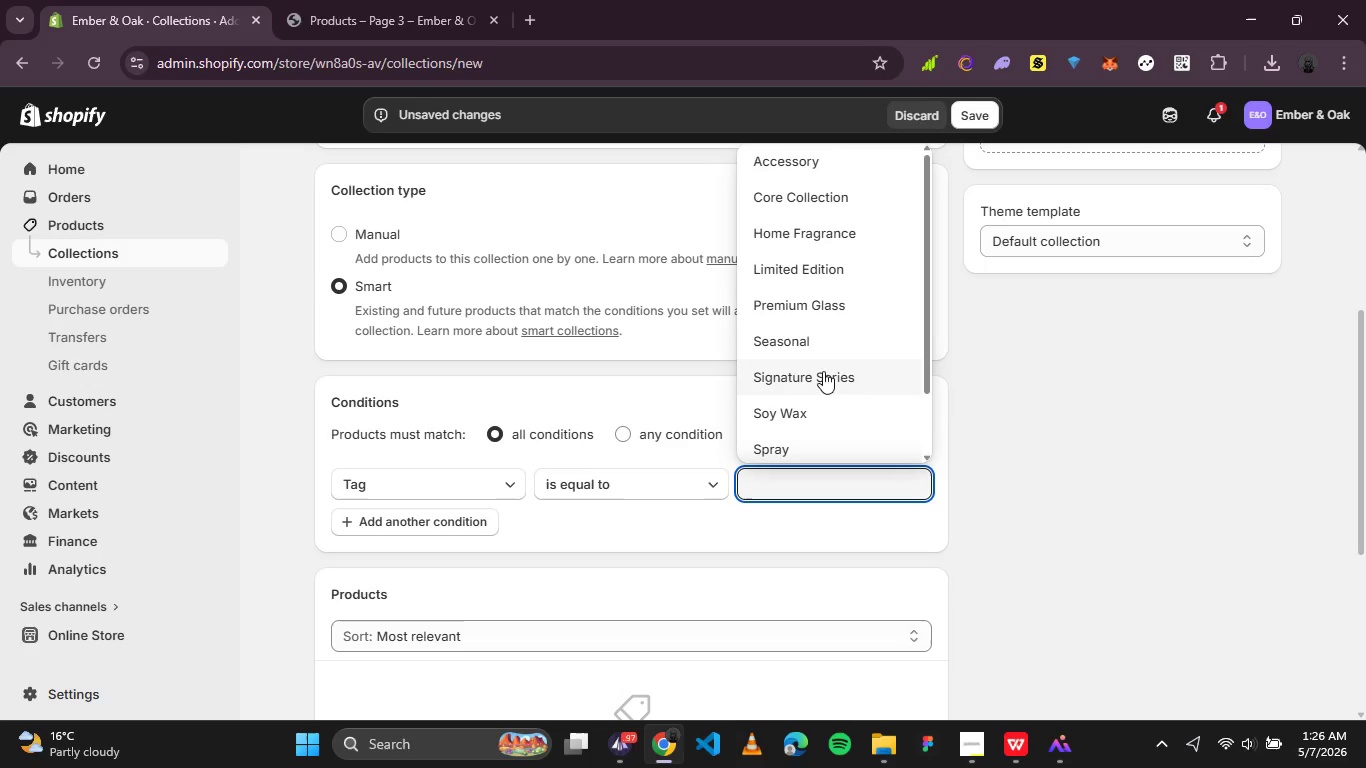 
scroll: coordinate [823, 378], scroll_direction: down, amount: 3.0
 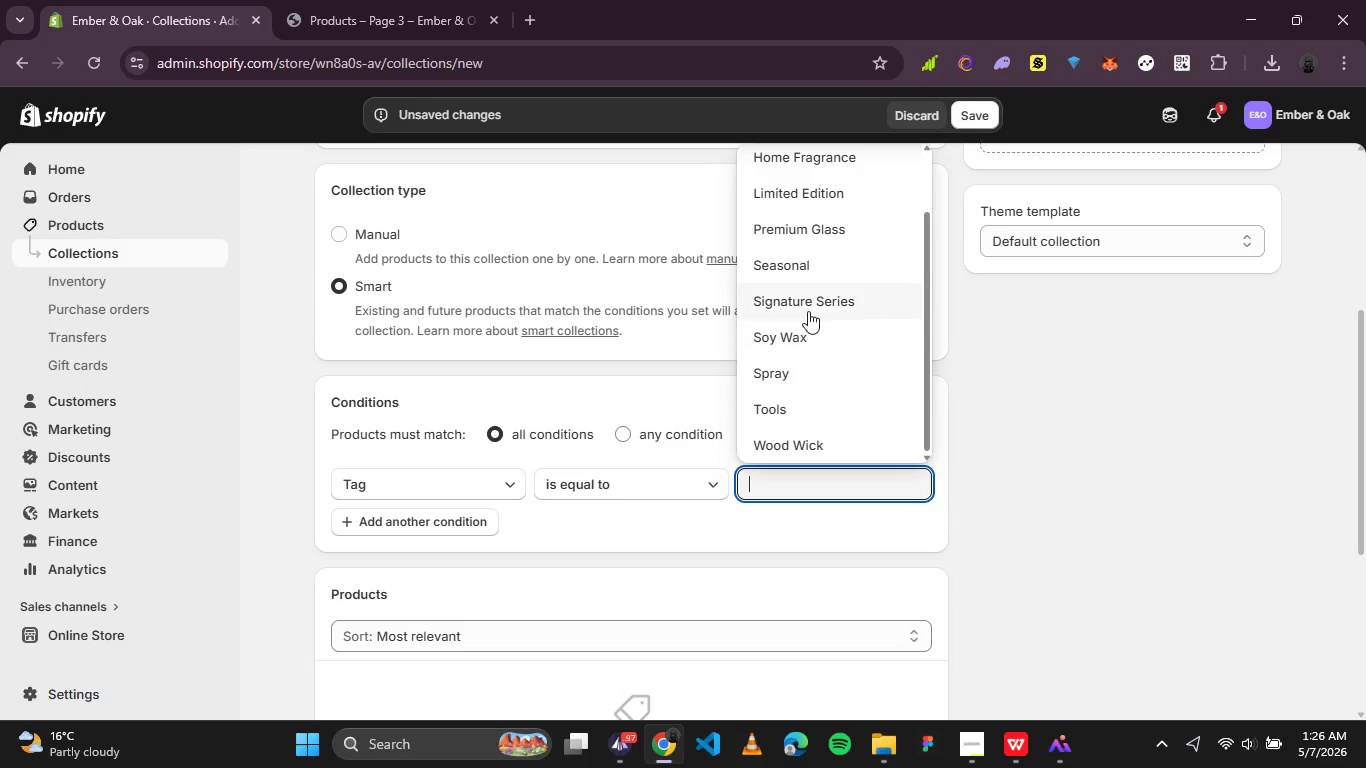 
left_click([808, 311])
 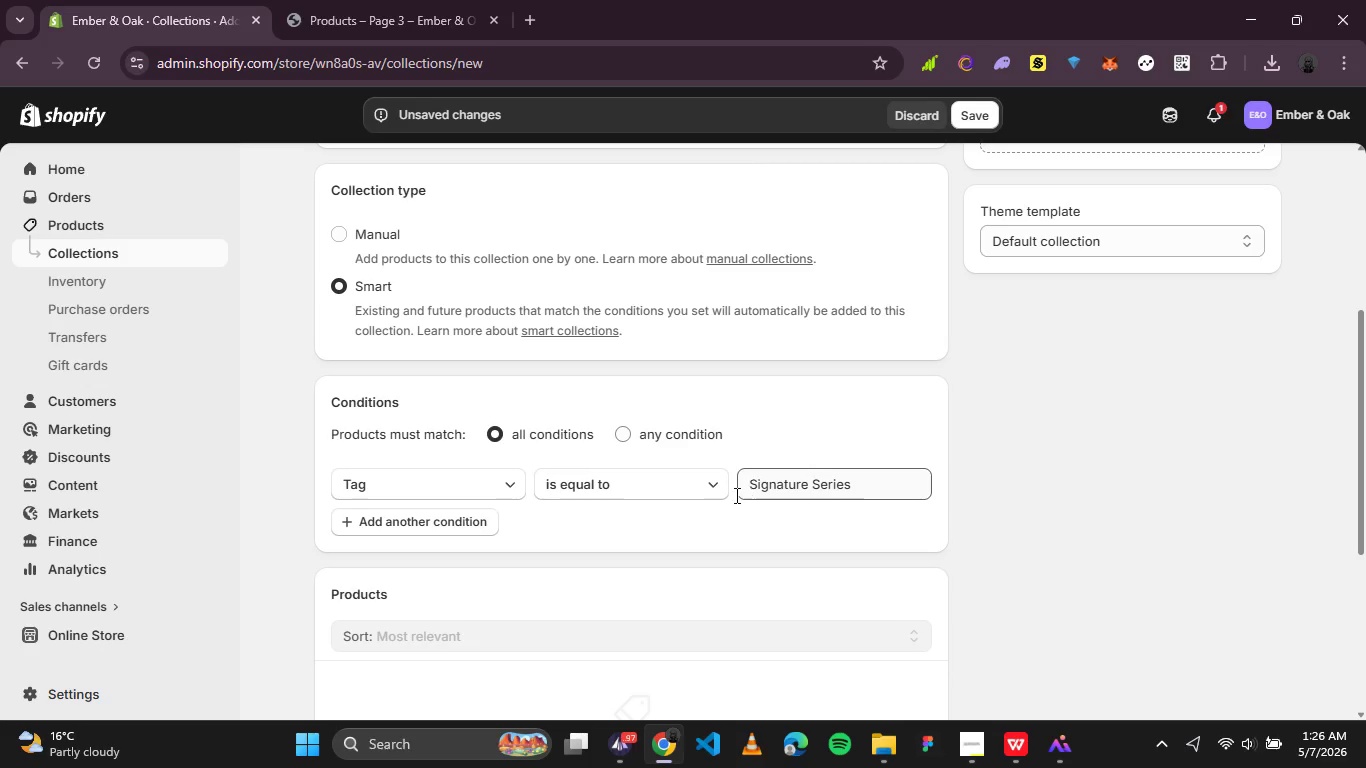 
scroll: coordinate [722, 511], scroll_direction: down, amount: 7.0
 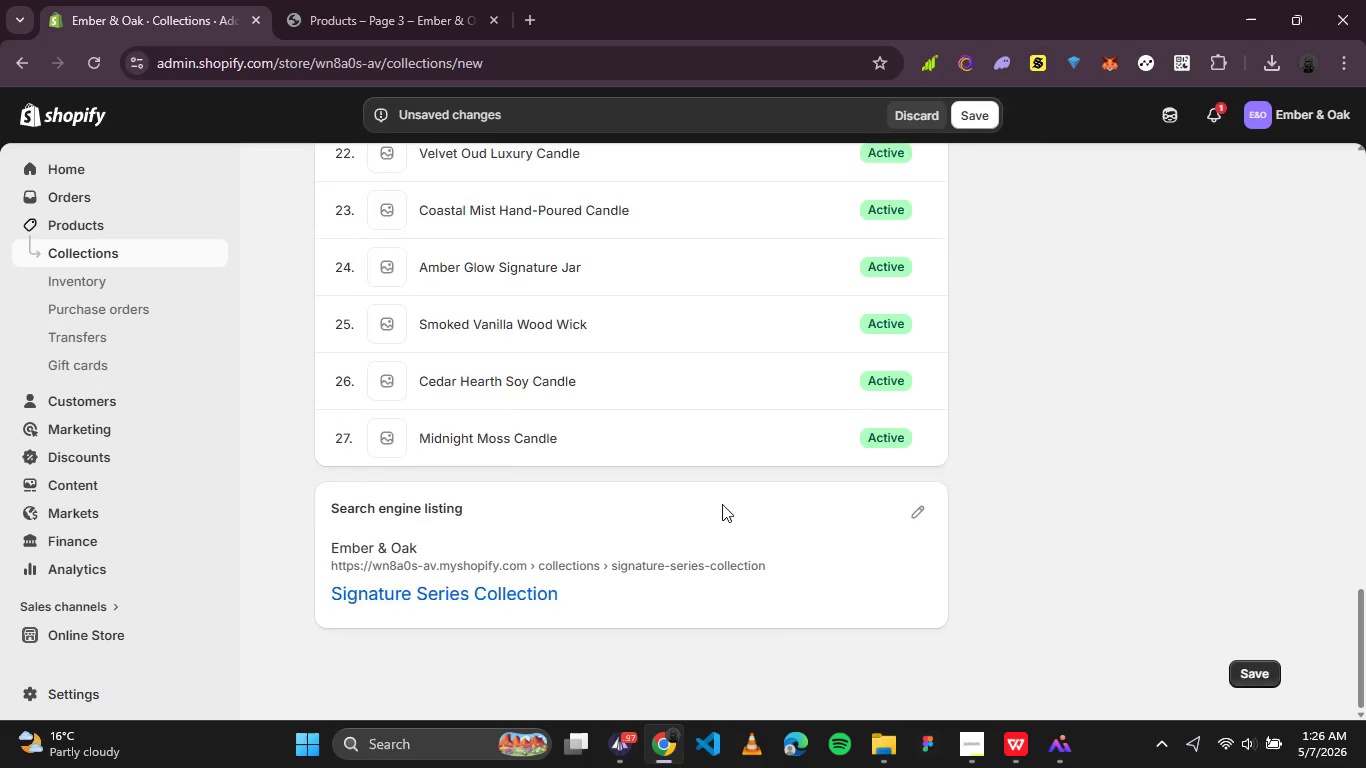 
scroll: coordinate [722, 496], scroll_direction: up, amount: 6.0
 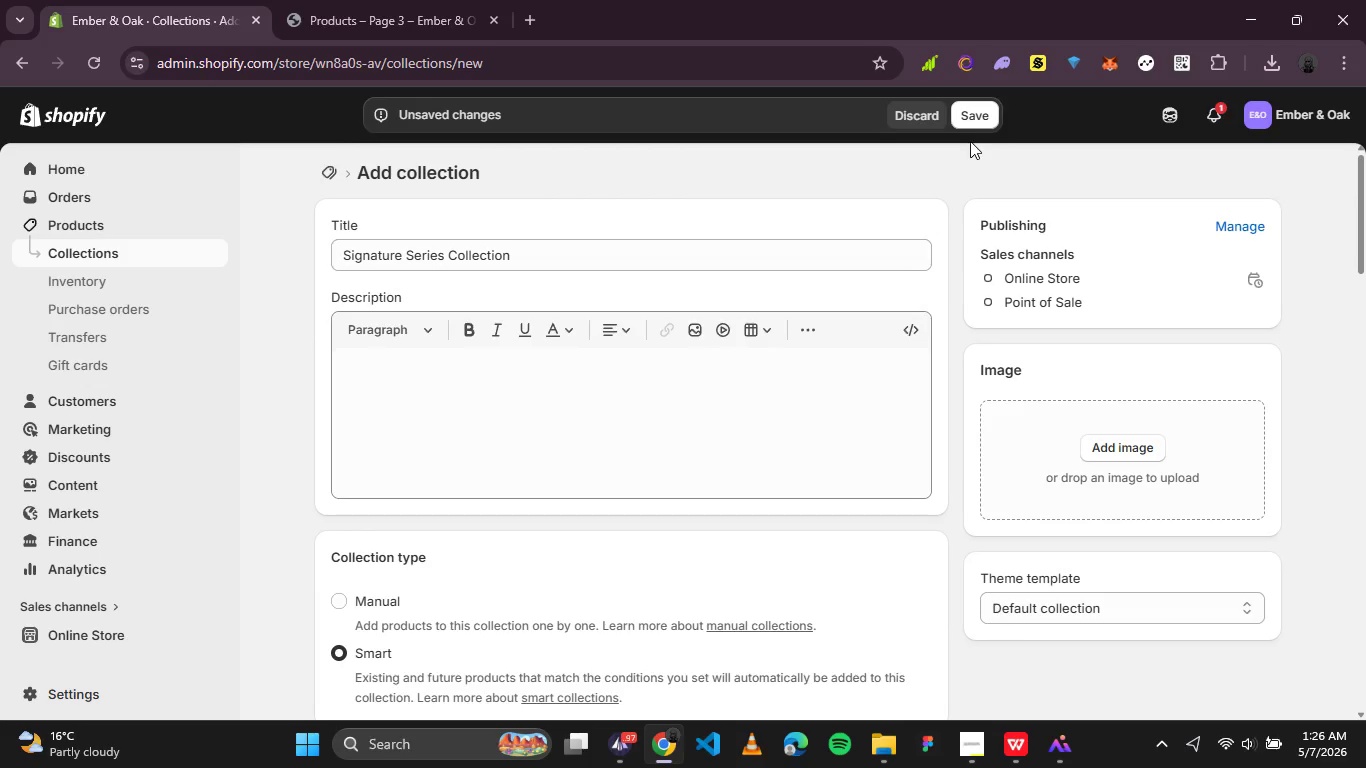 
left_click([972, 125])
 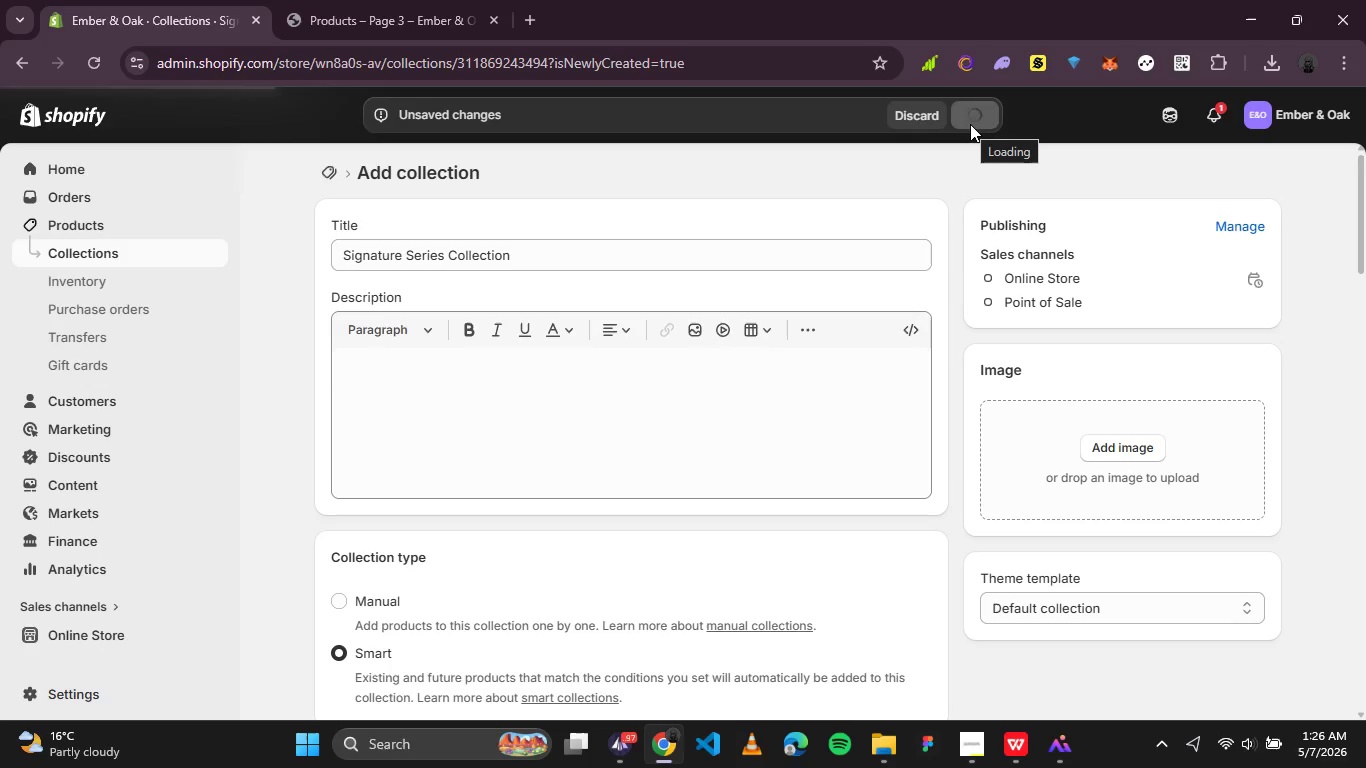 
wait(8.55)
 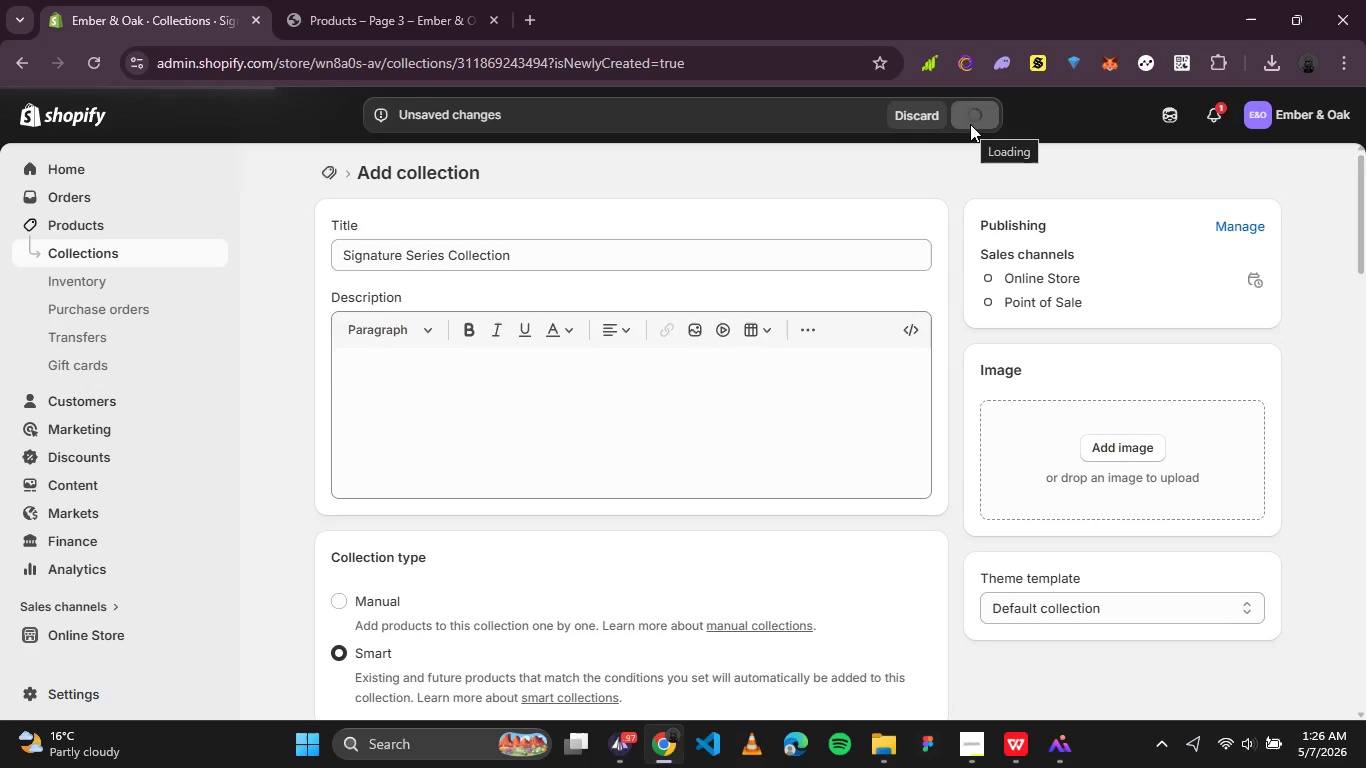 
left_click([59, 493])
 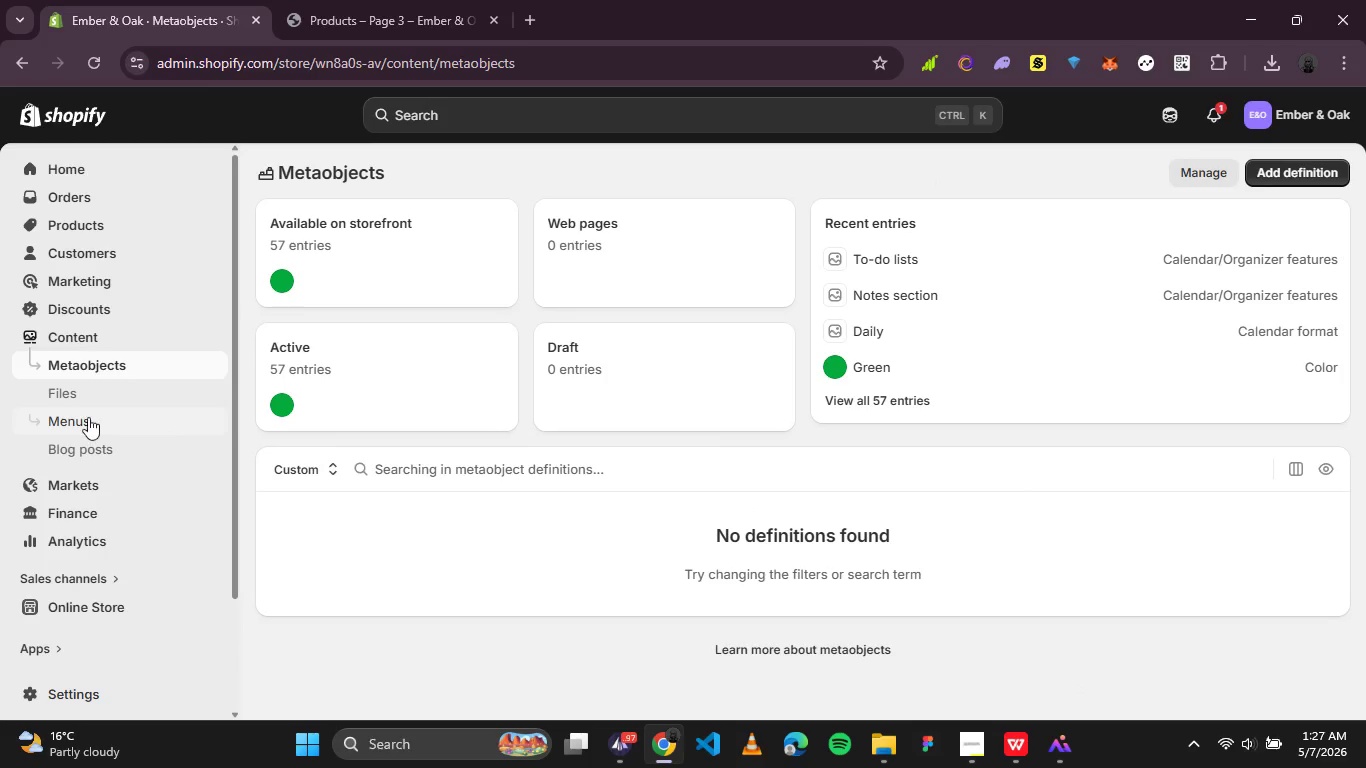 
left_click([86, 419])
 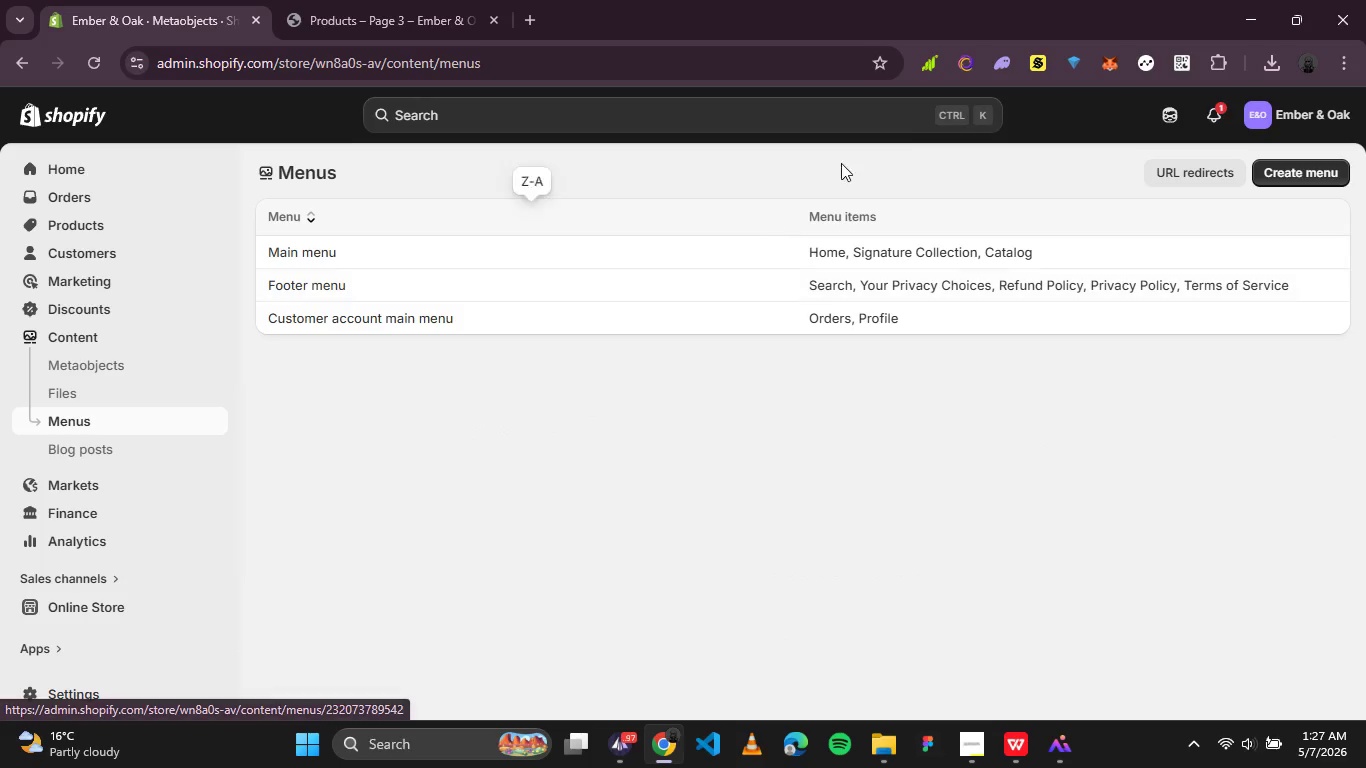 
left_click([1318, 175])
 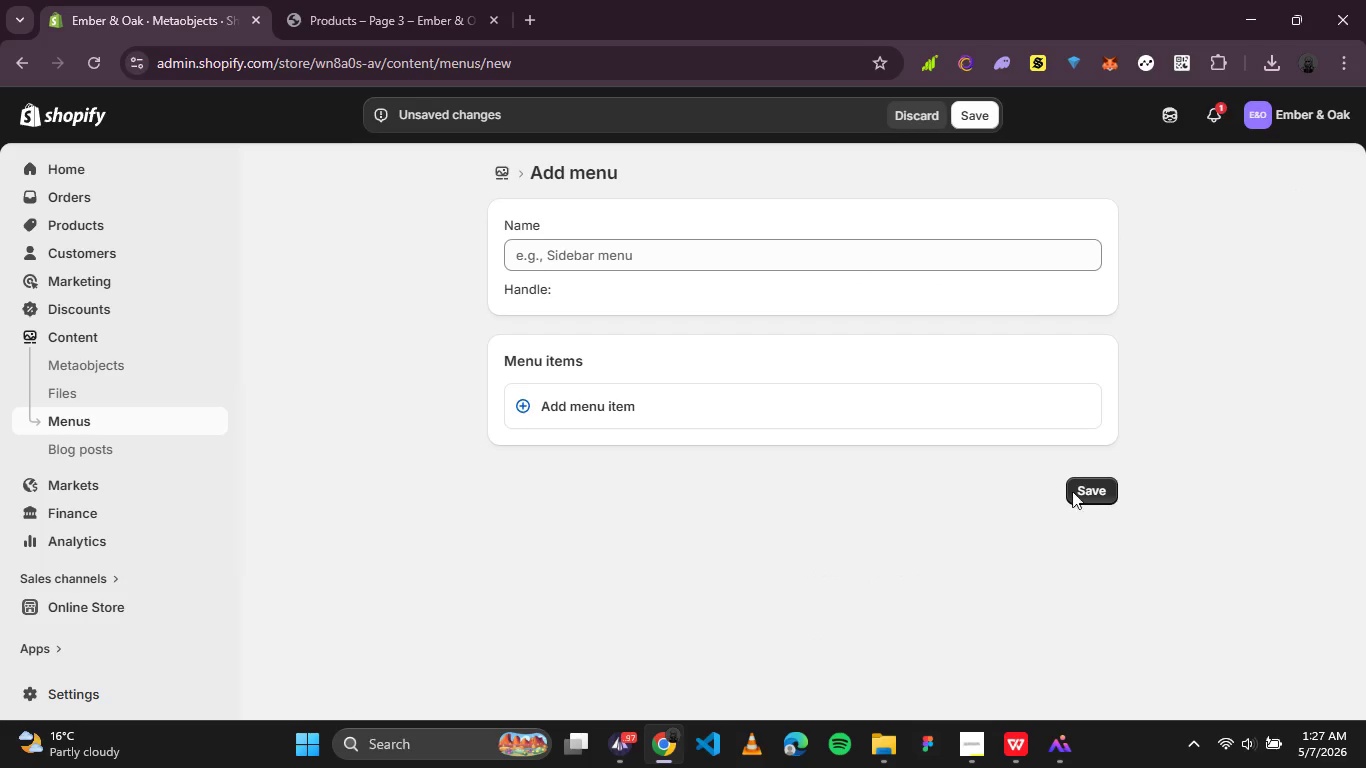 
left_click([915, 107])
 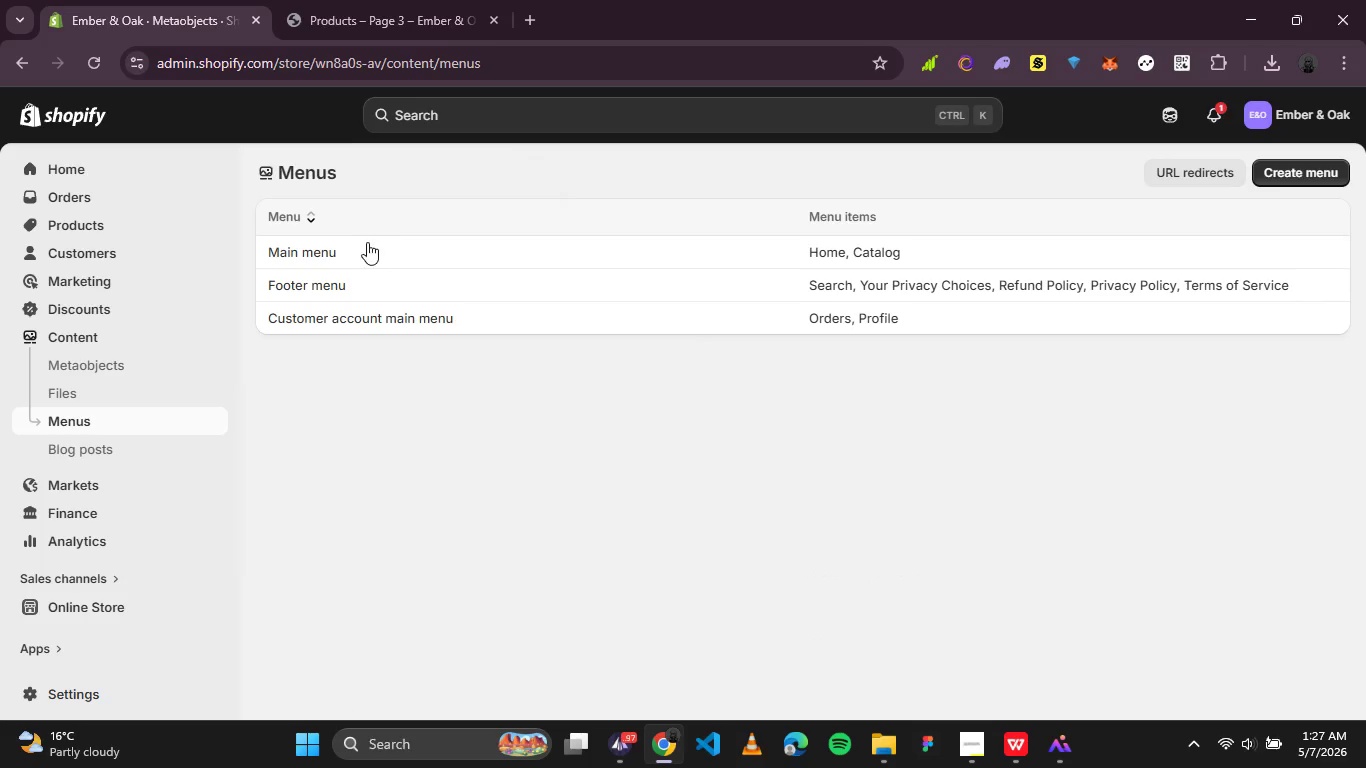 
left_click([334, 254])
 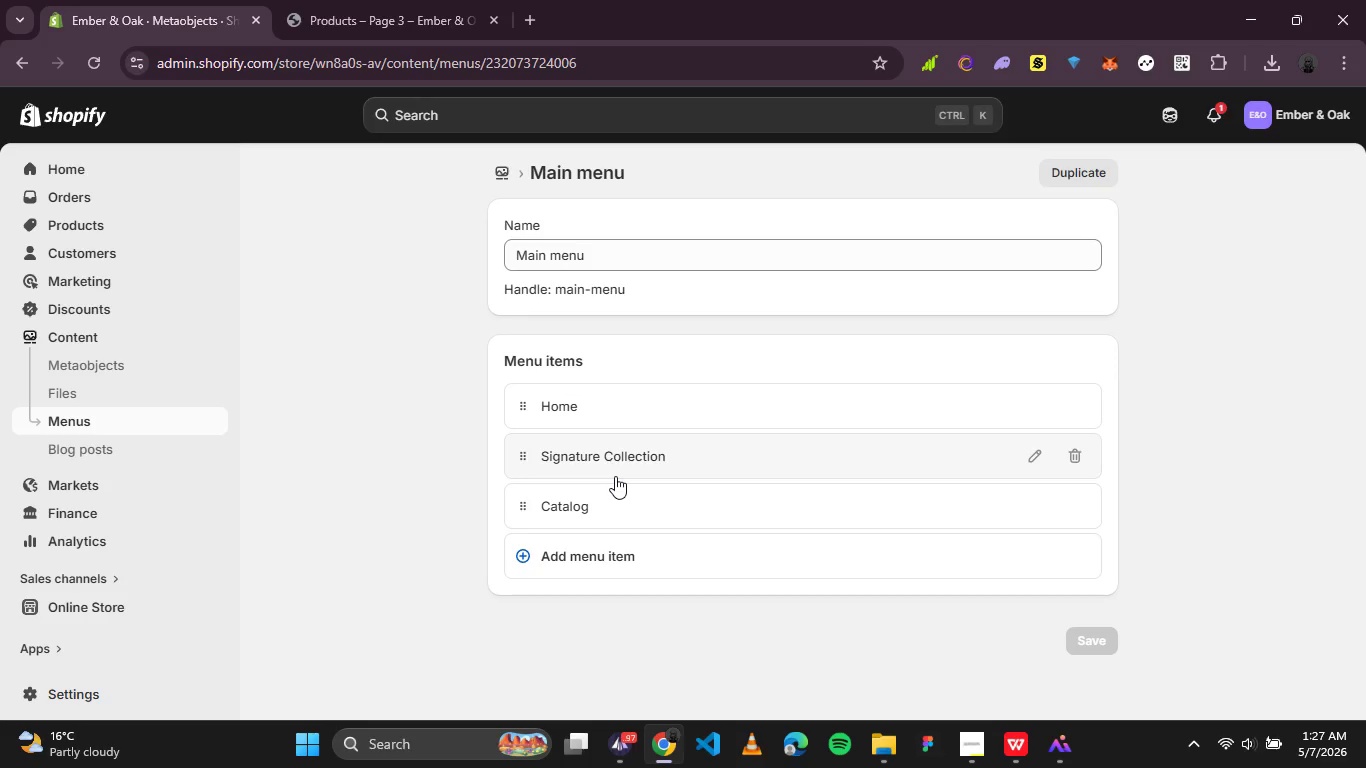 
wait(8.55)
 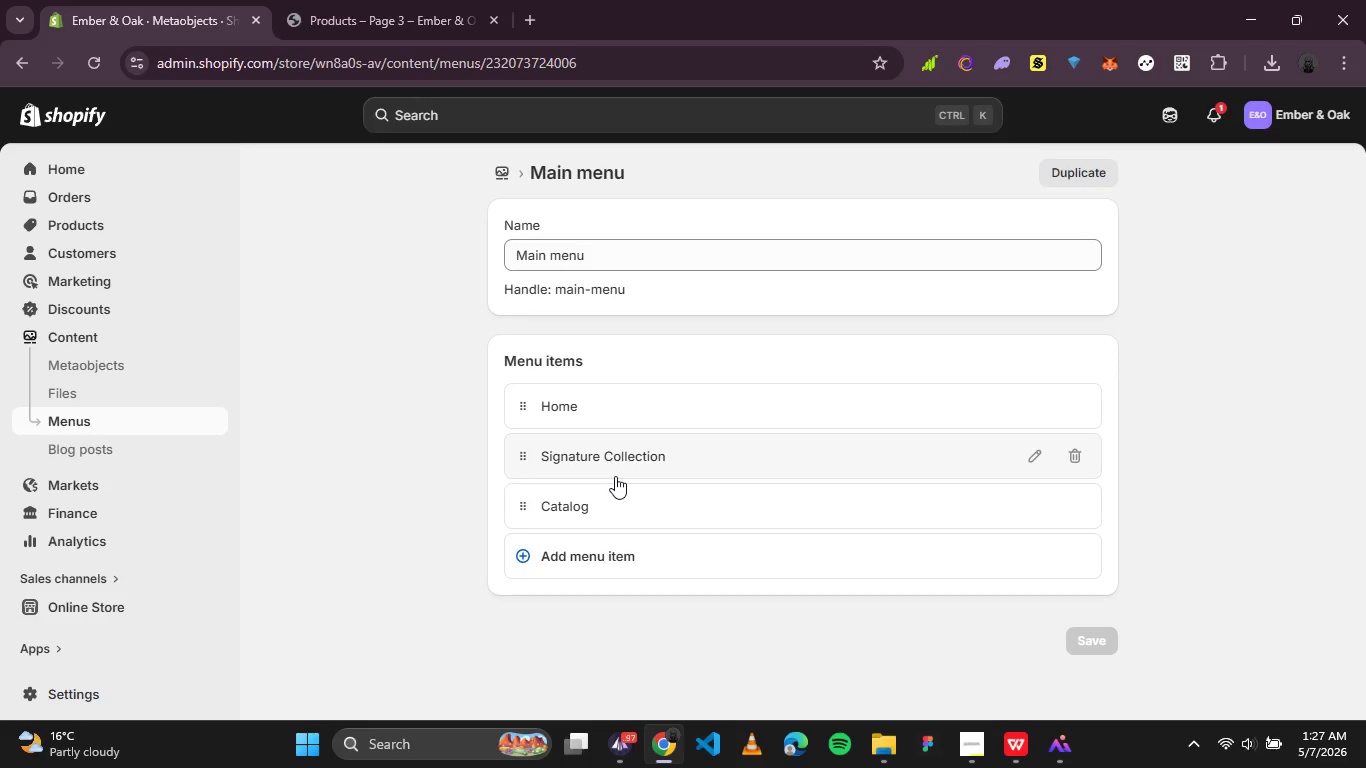 
left_click([1042, 458])
 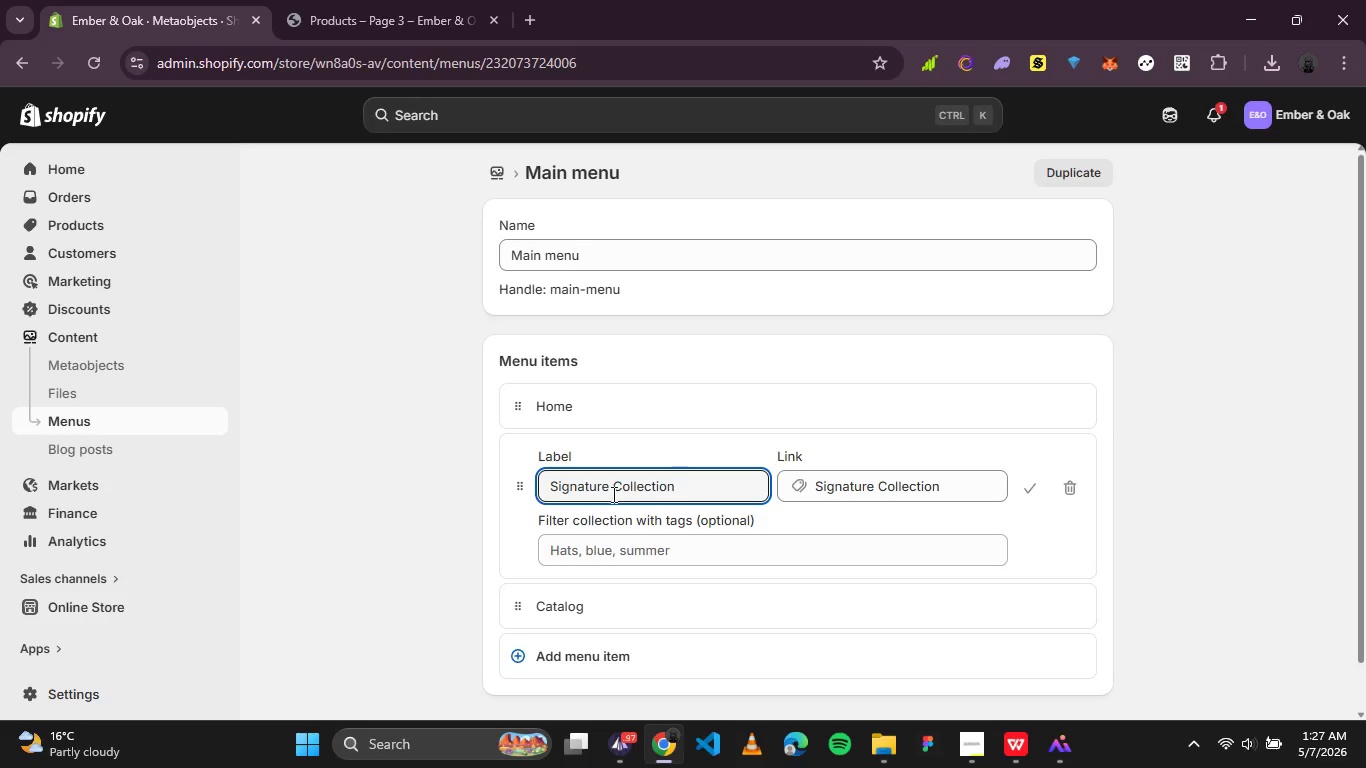 
left_click([613, 490])
 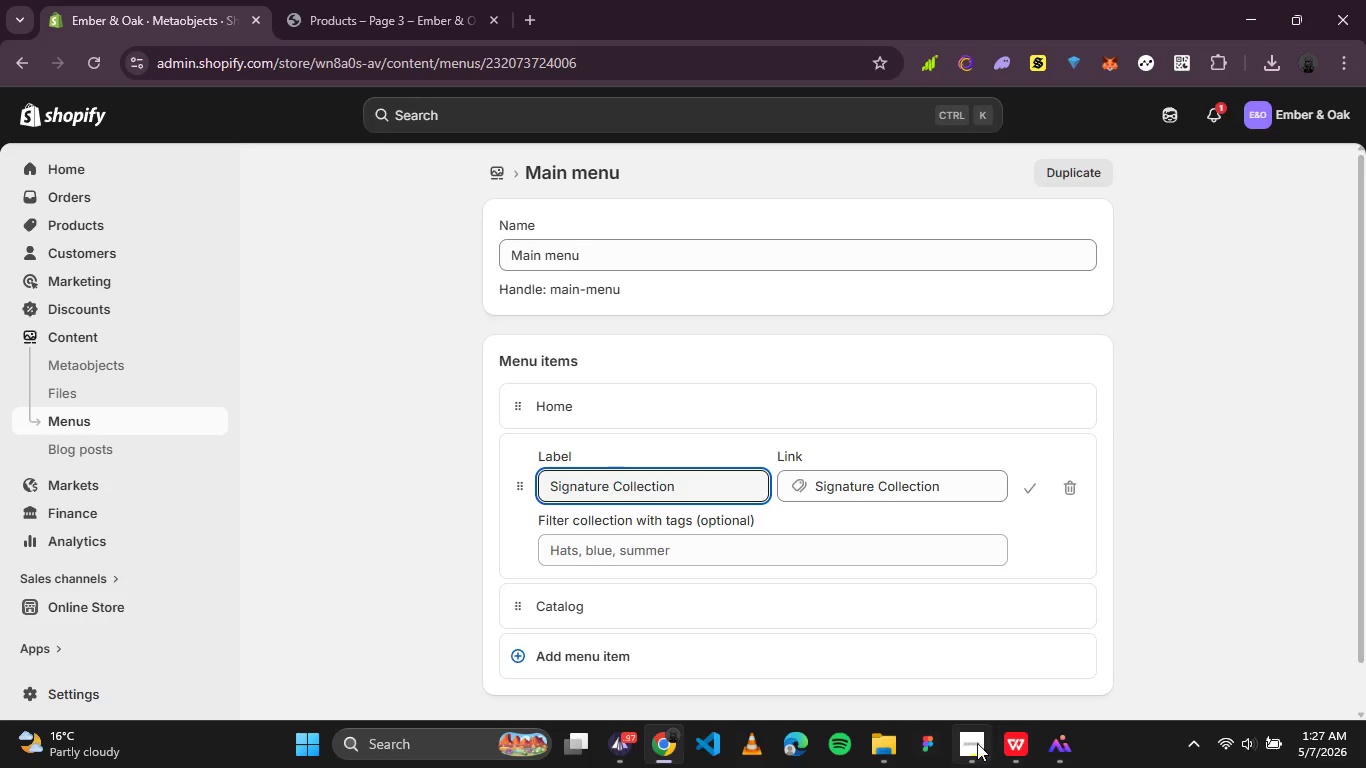 
mouse_move([951, 644])
 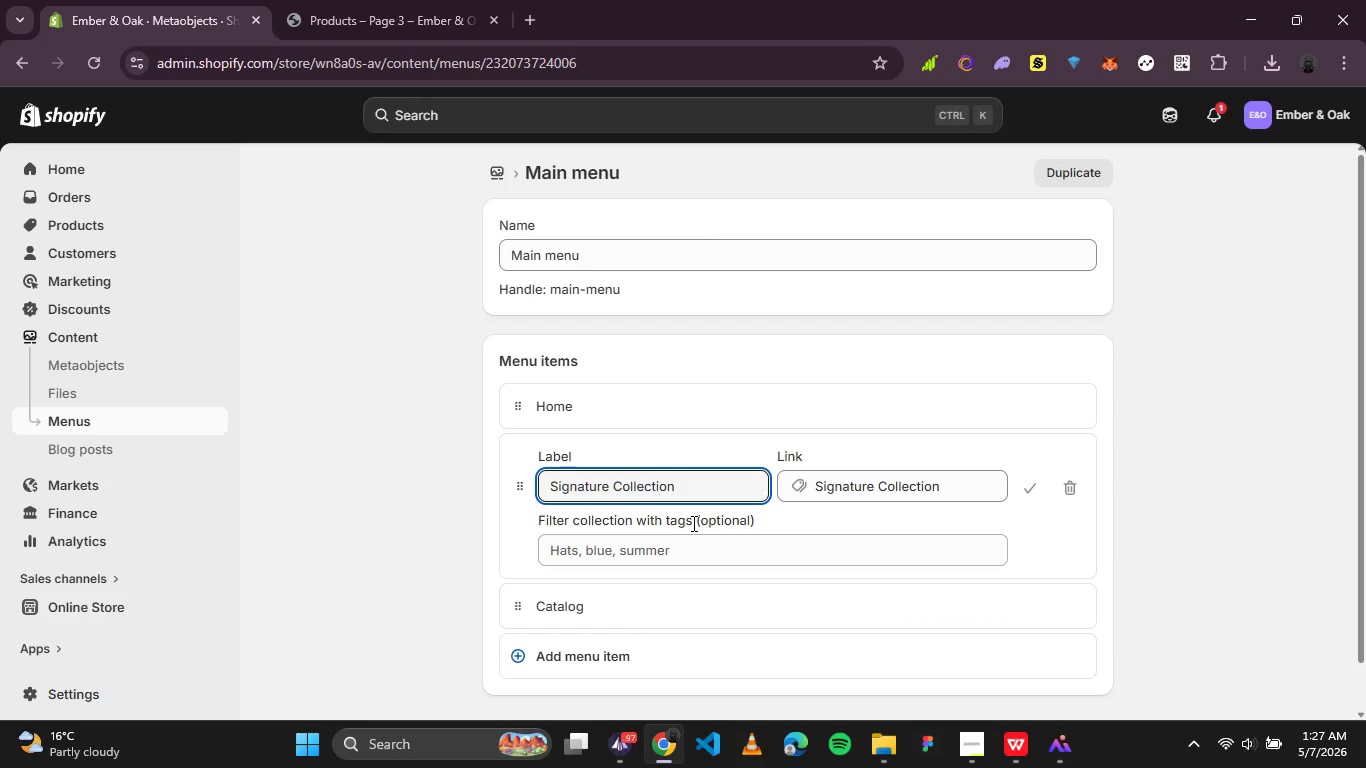 
type(Series )
 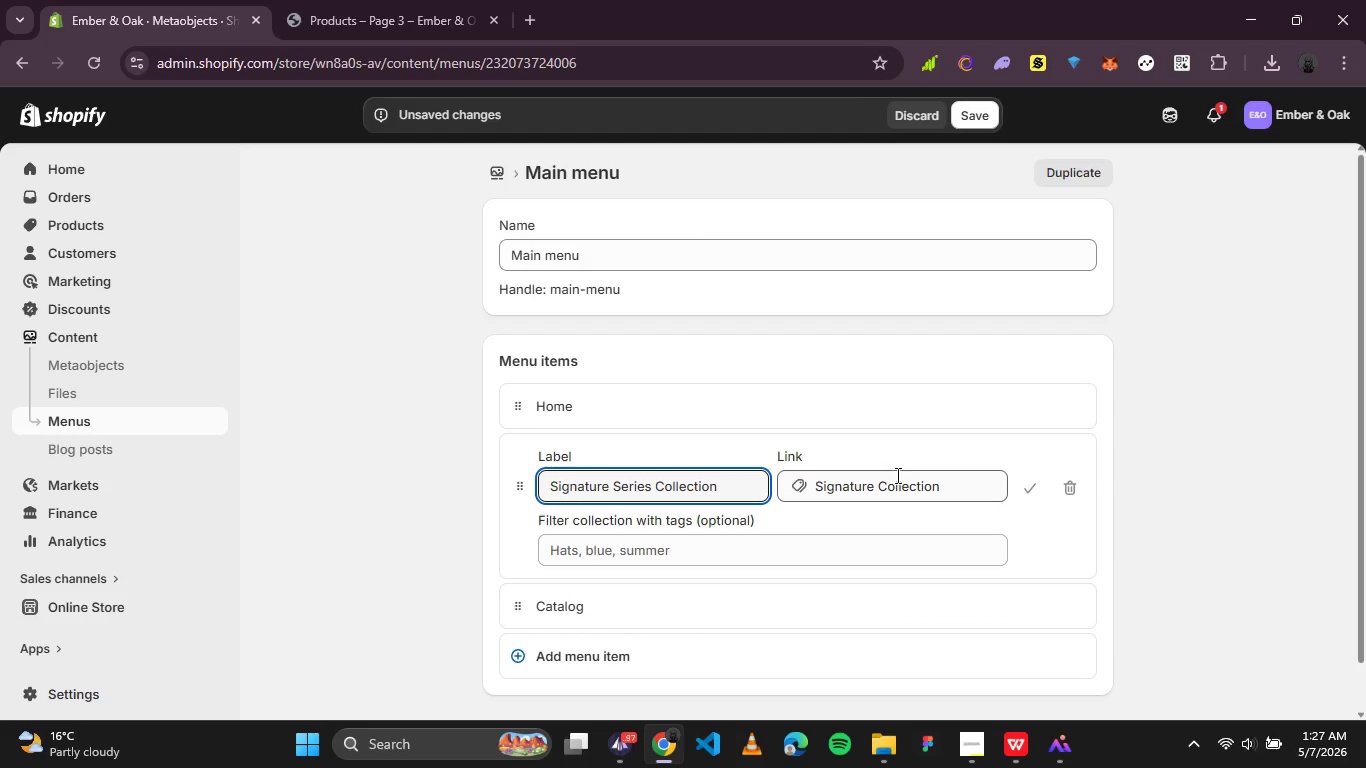 
left_click([891, 482])
 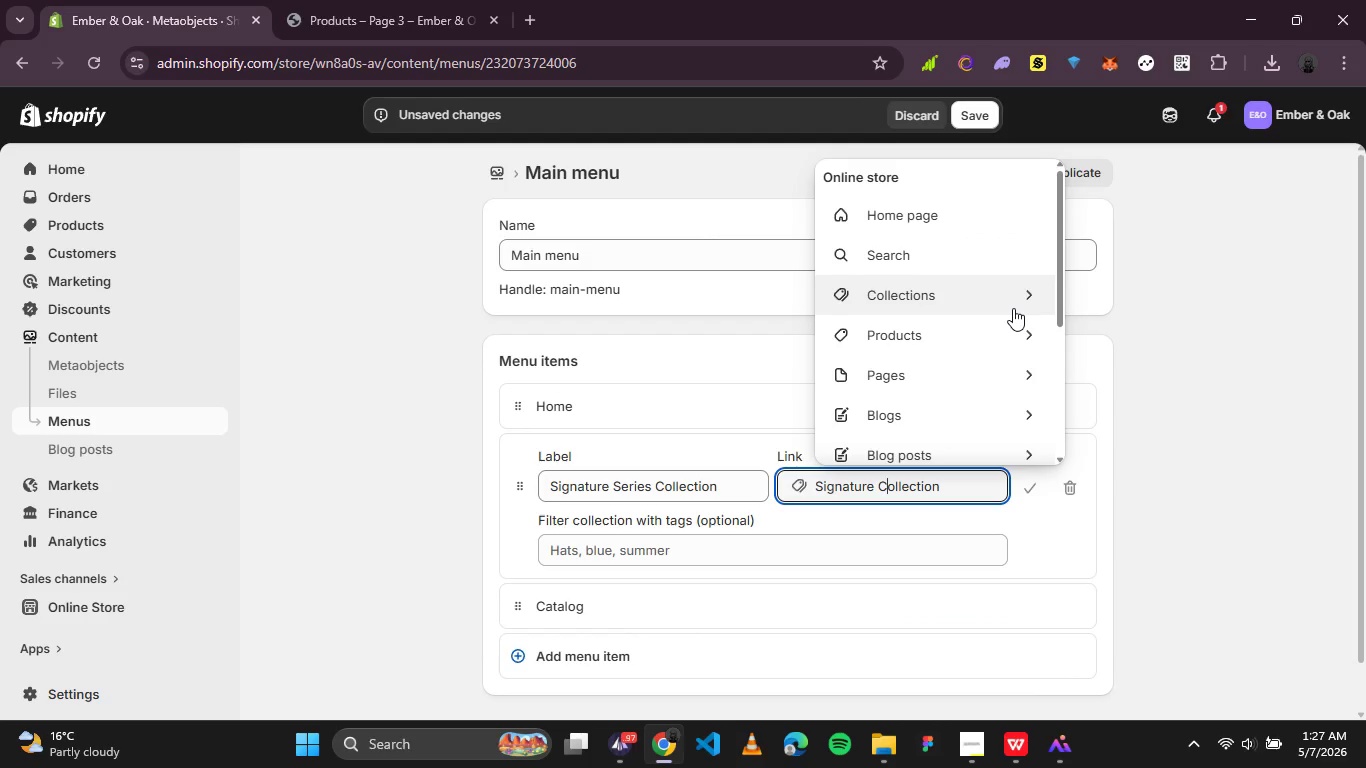 
left_click([1013, 308])
 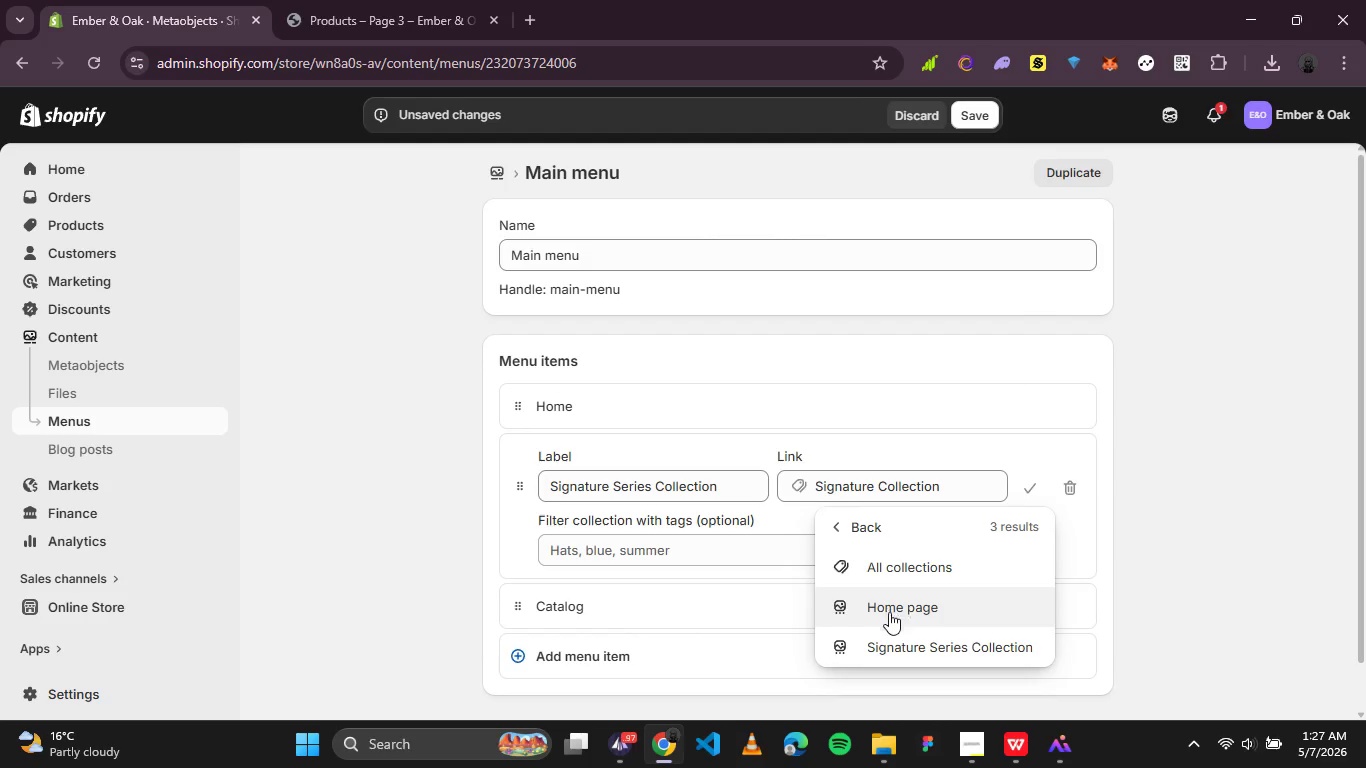 
left_click([893, 639])
 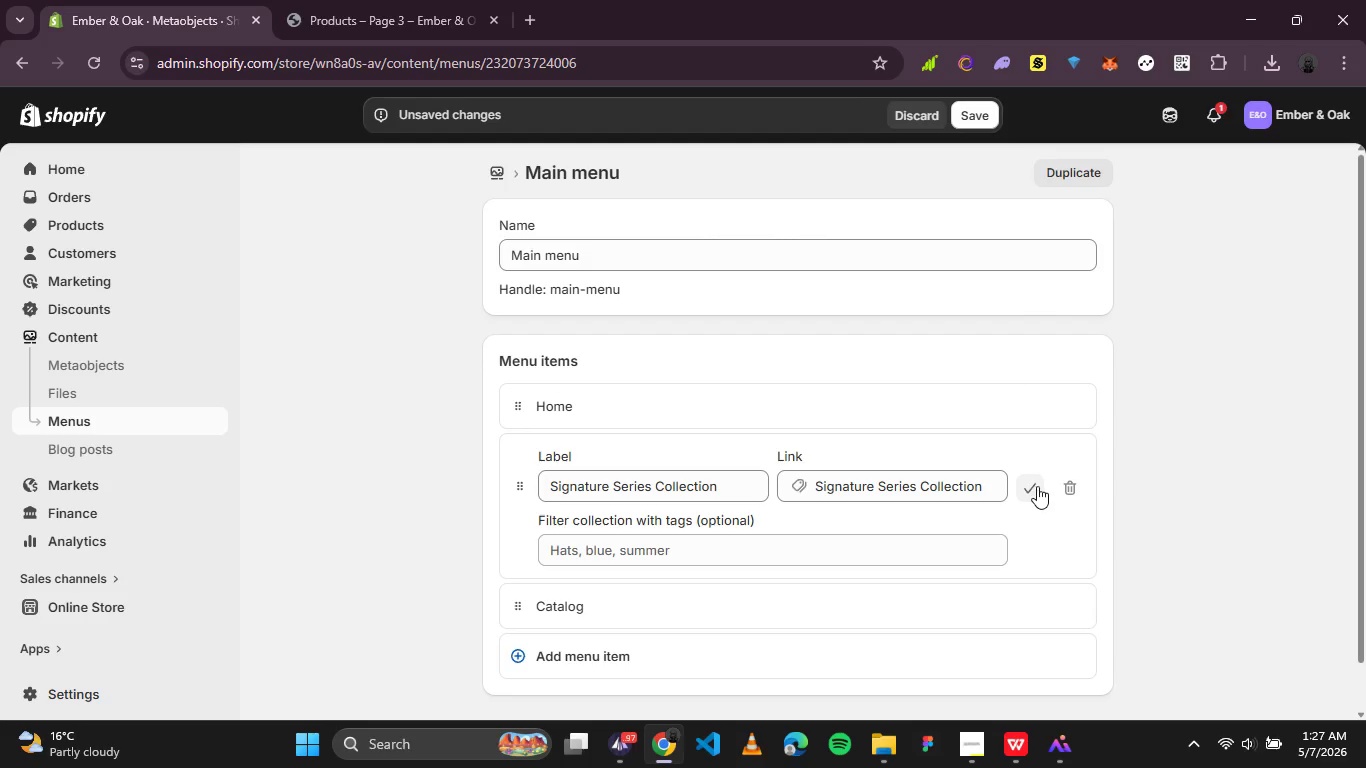 
left_click([1027, 486])
 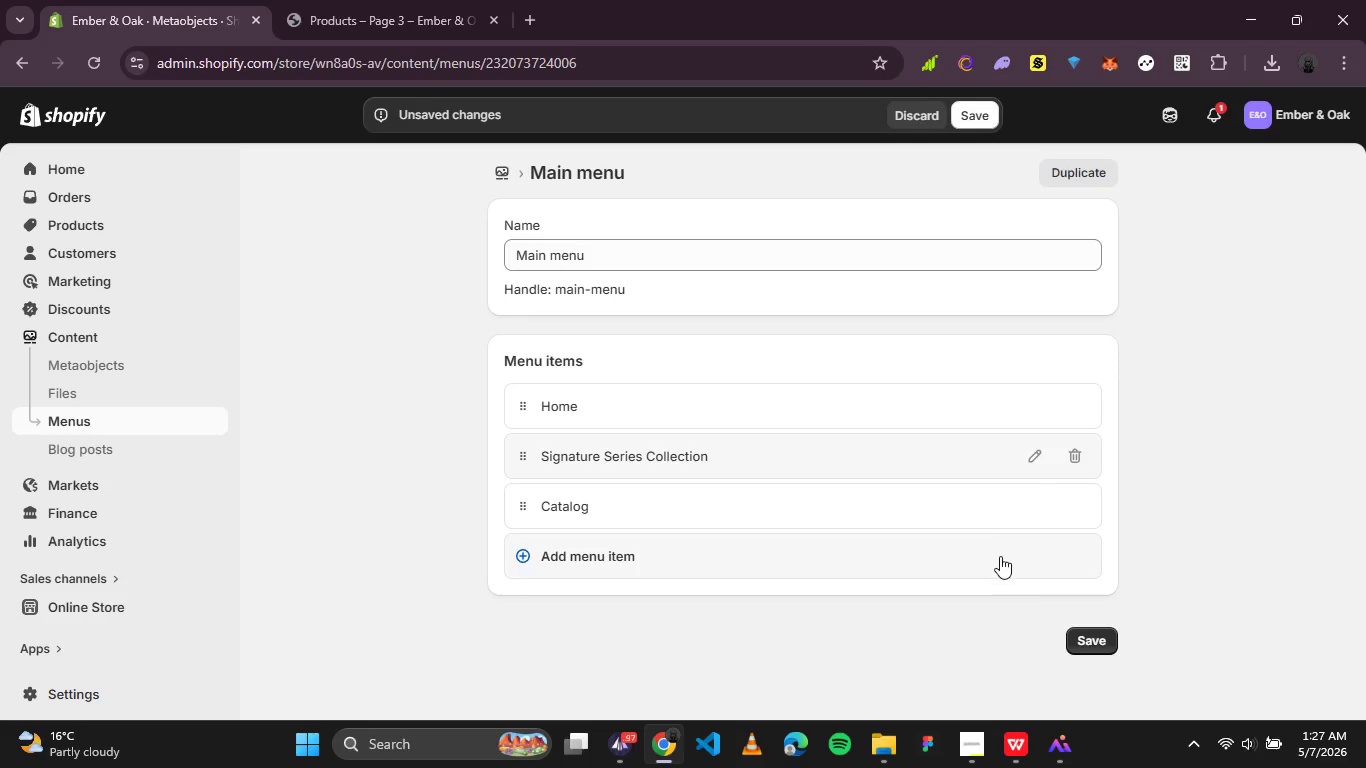 
left_click([1075, 642])
 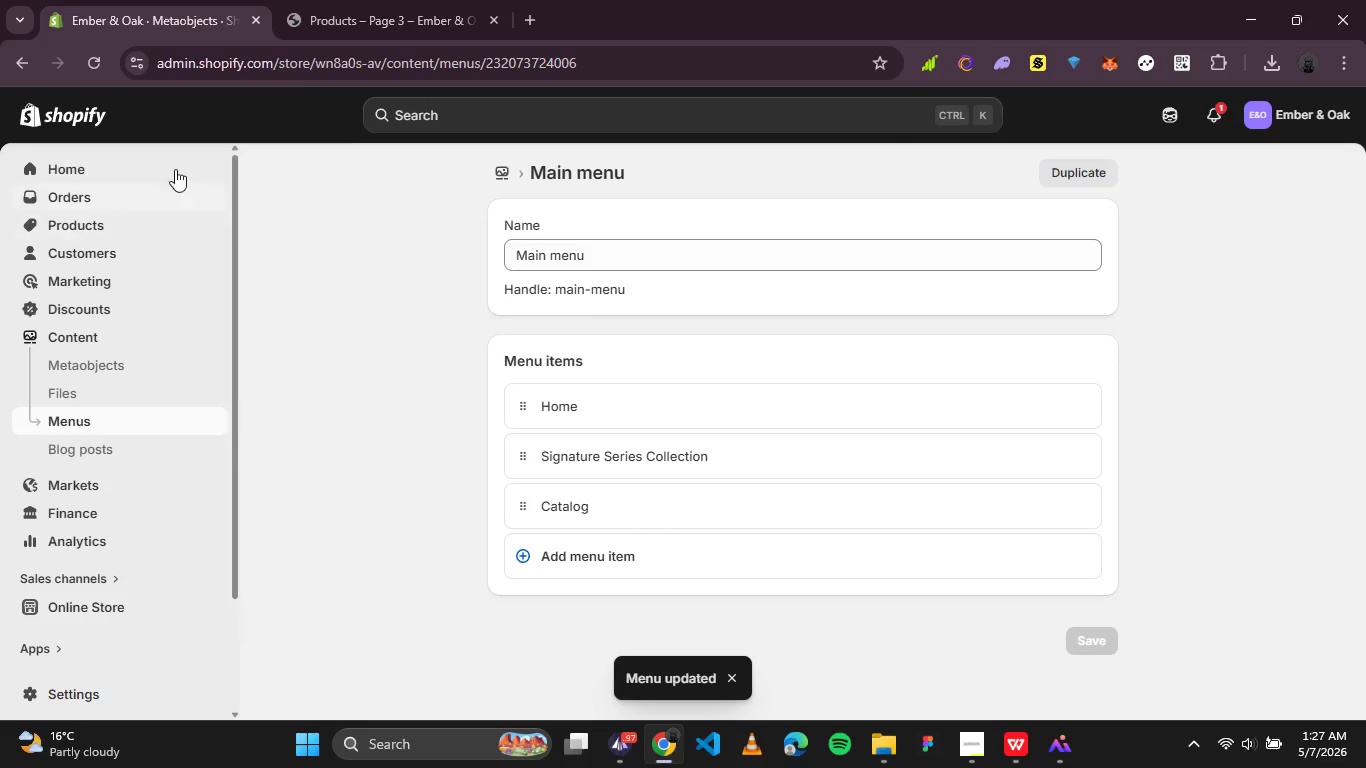 
left_click([496, 17])
 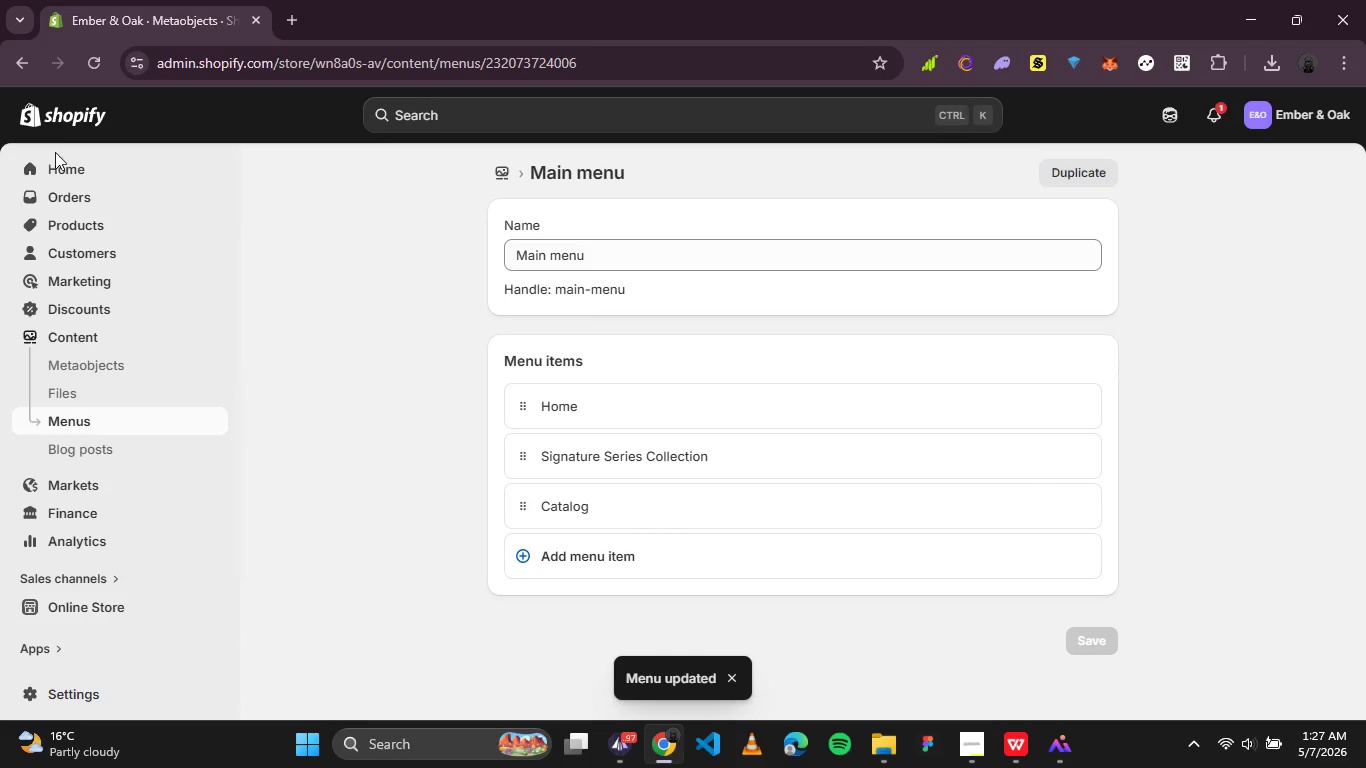 
left_click([58, 166])
 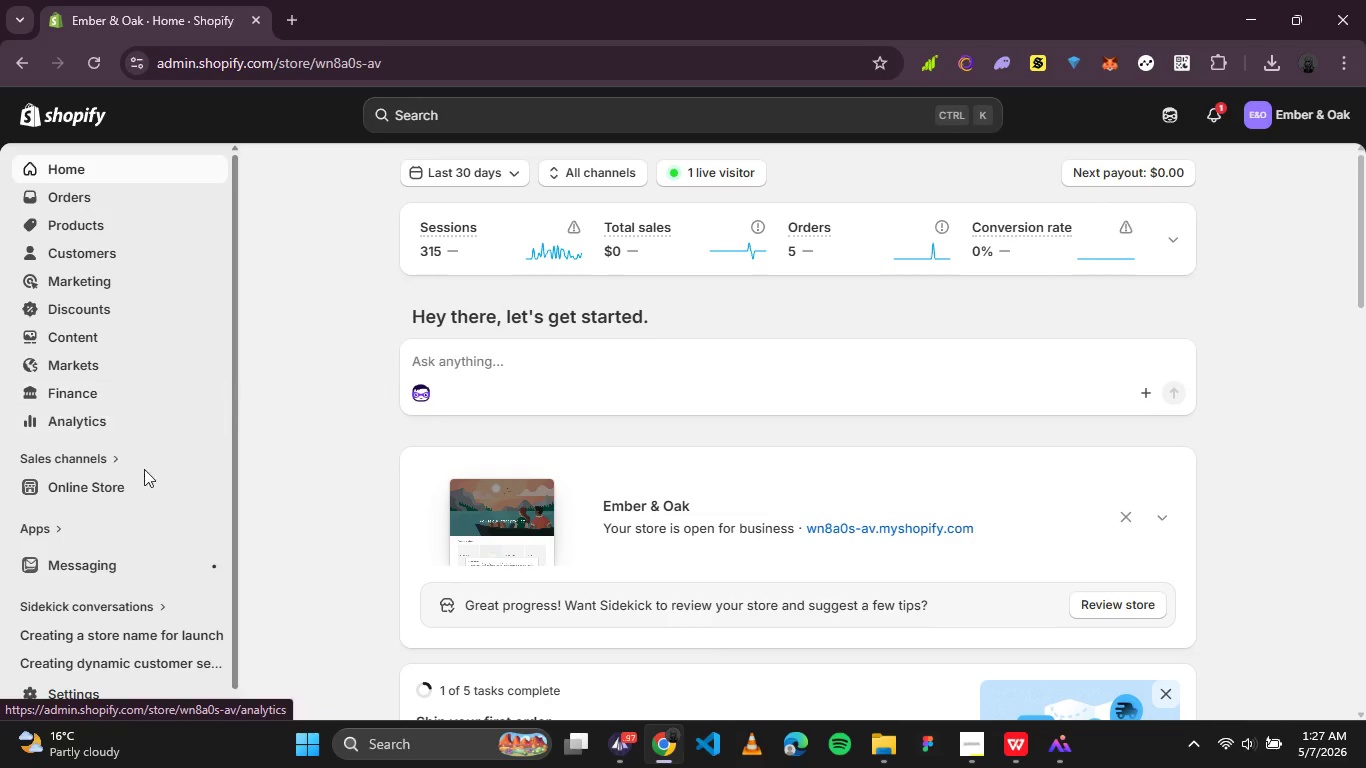 
left_click([214, 488])
 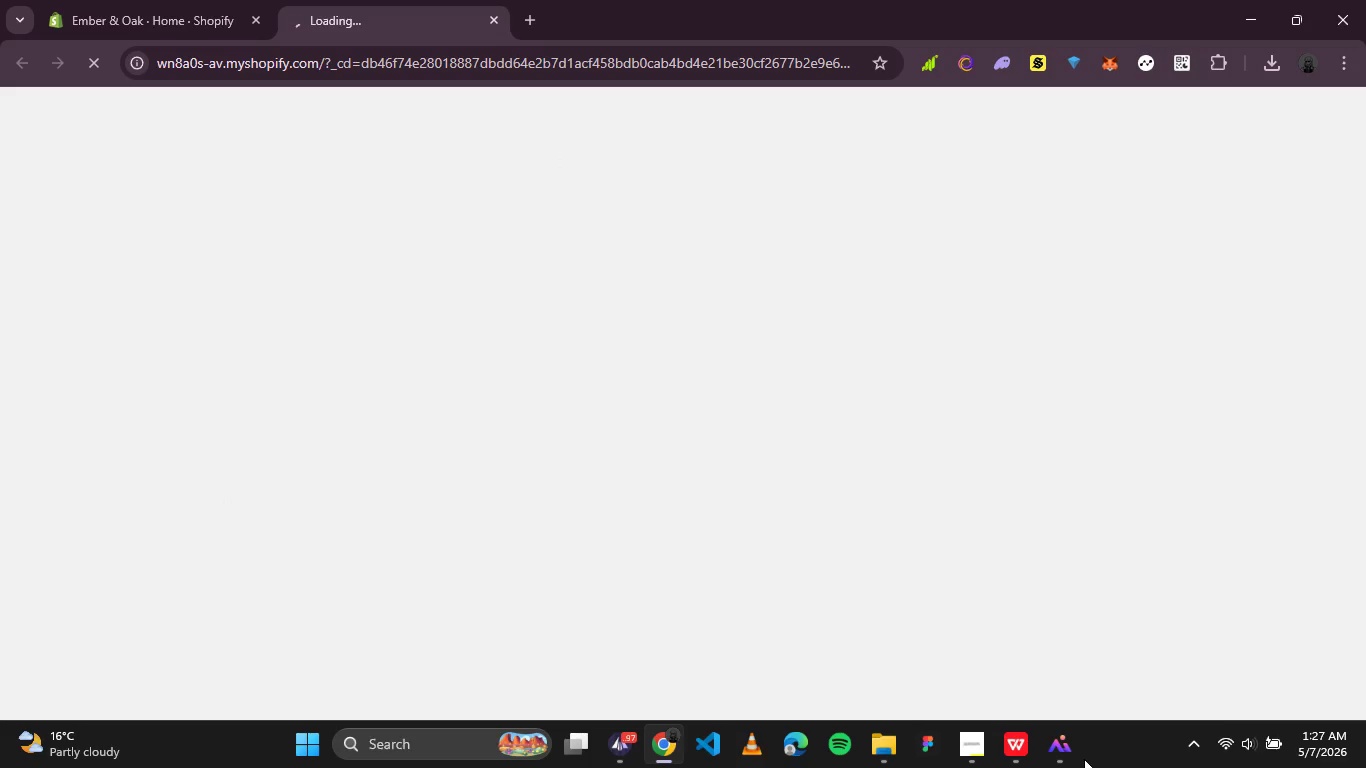 
left_click([1057, 746])
 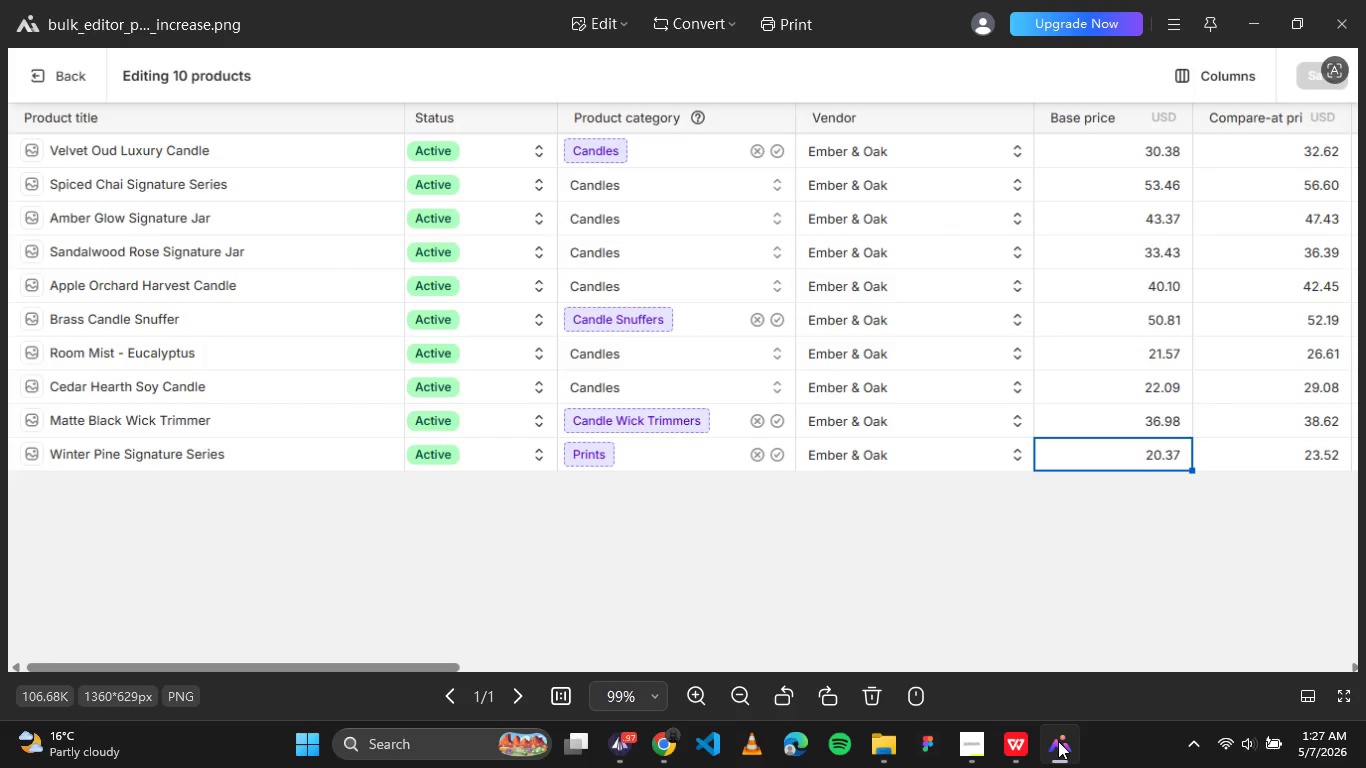 
right_click([1058, 741])
 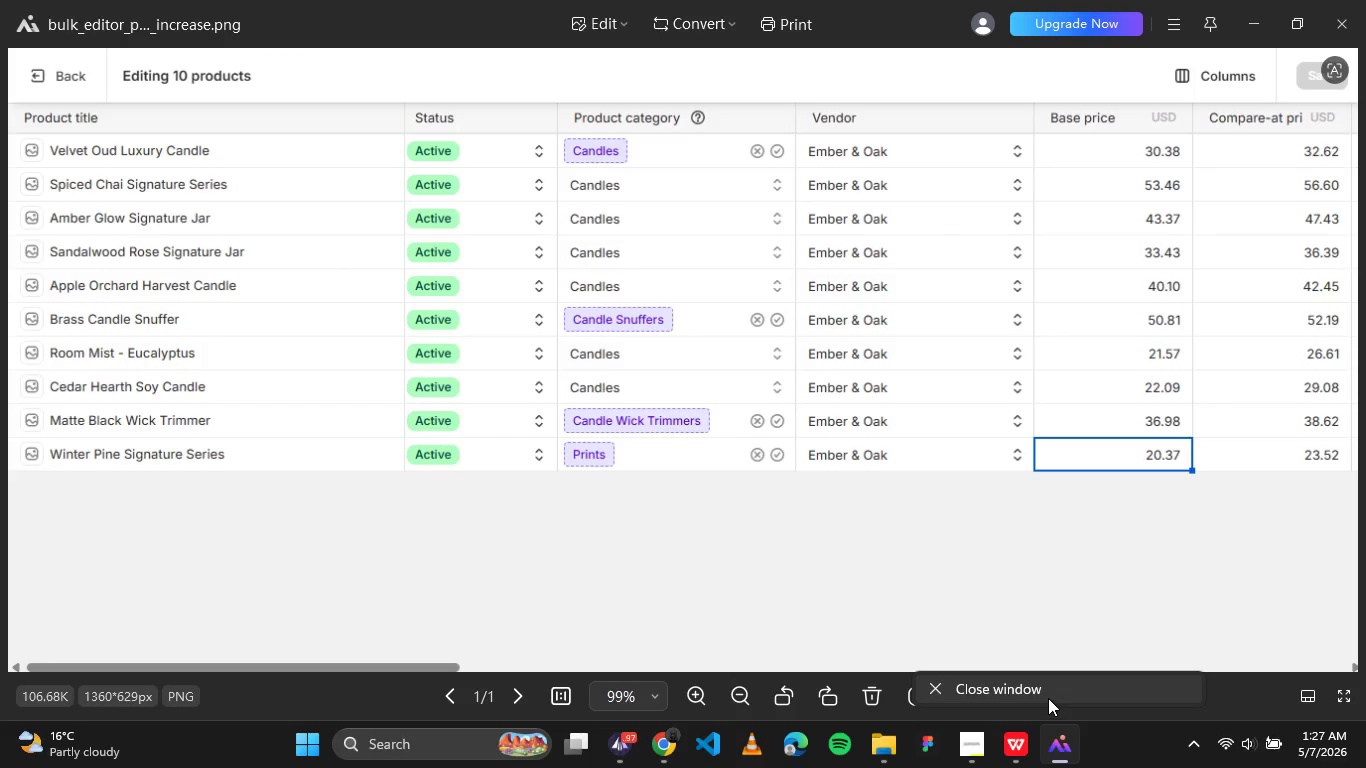 
left_click([1048, 698])
 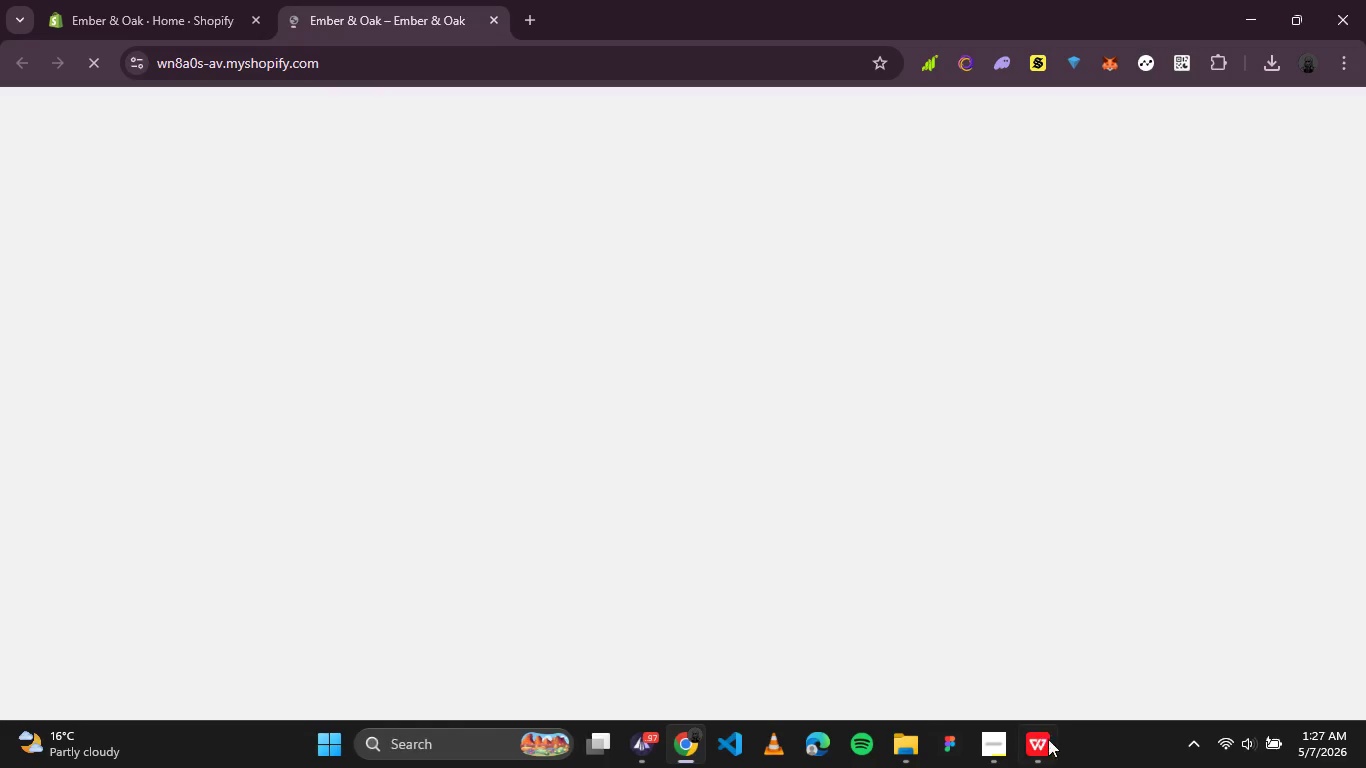 
left_click([1044, 749])
 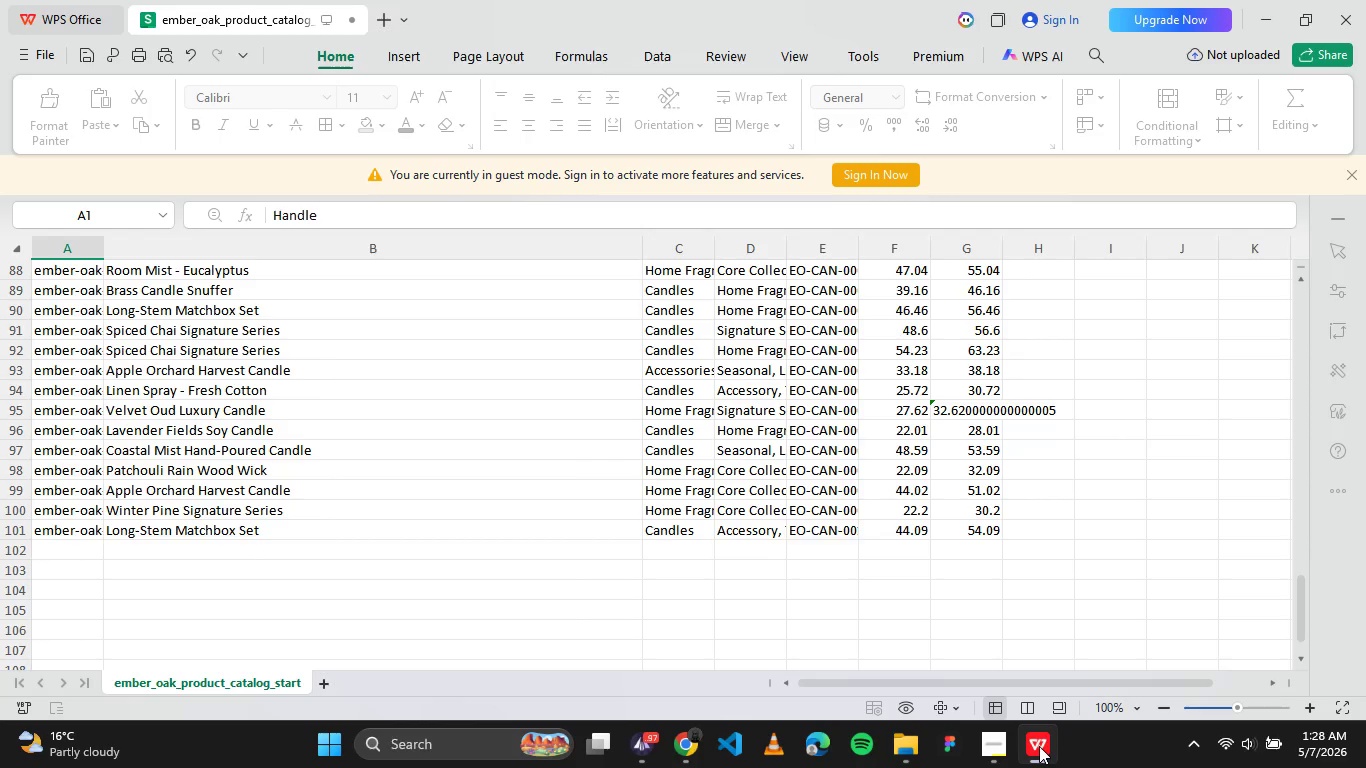 
left_click([1039, 746])
 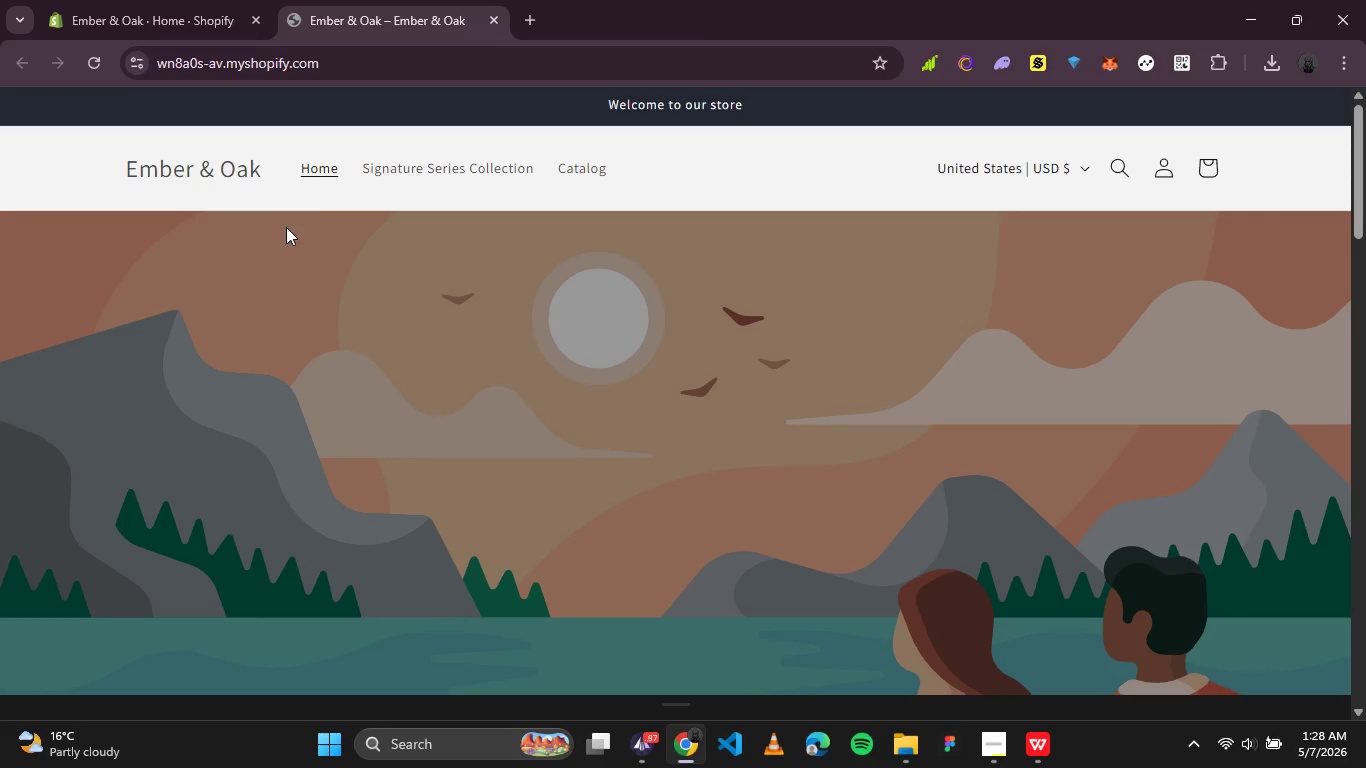 
left_click([440, 171])
 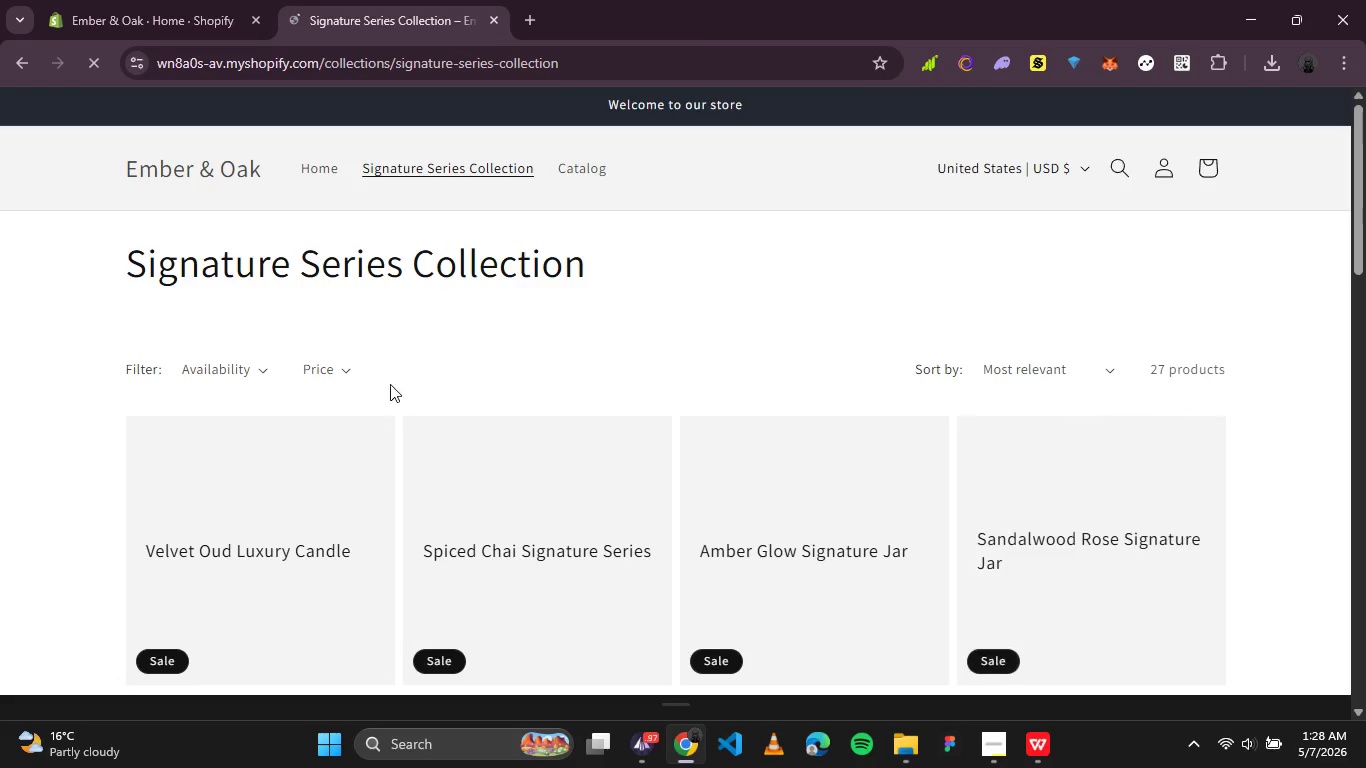 
left_click([284, 534])
 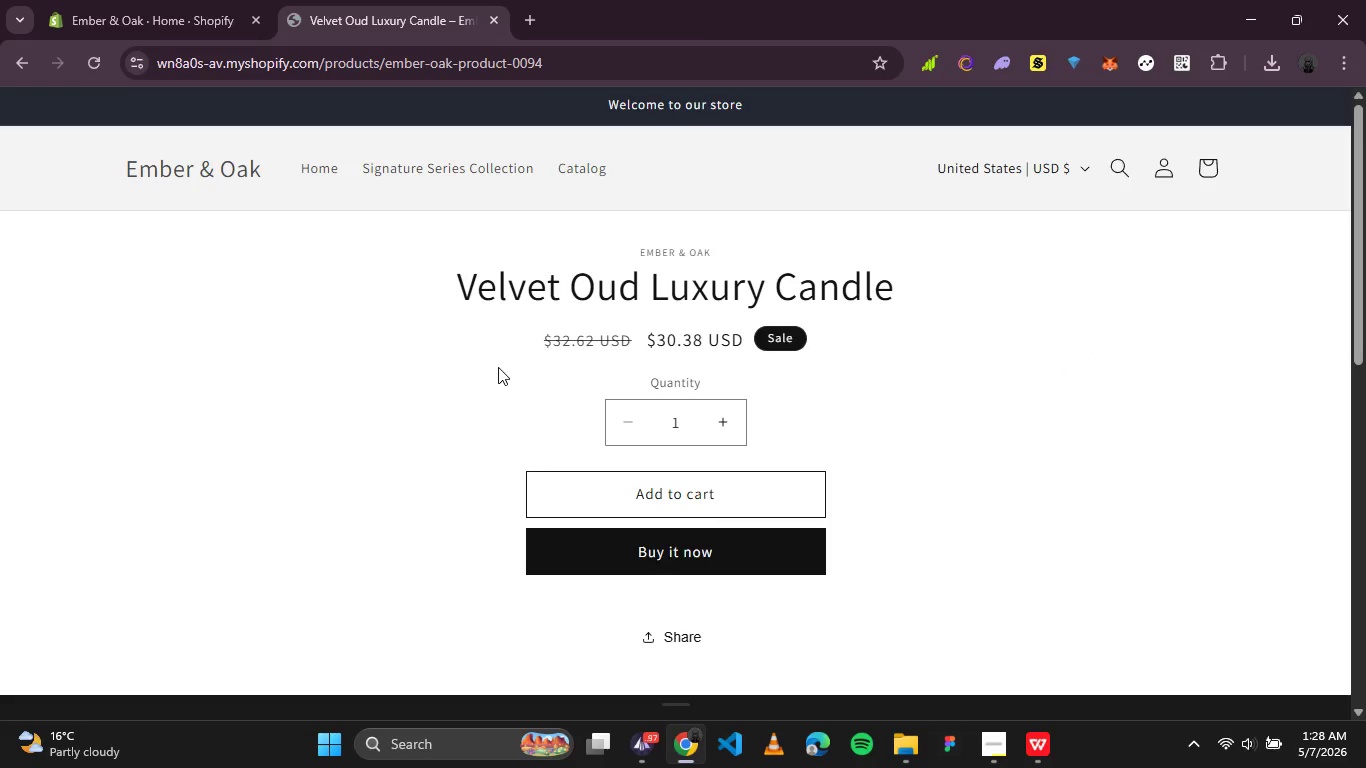 
wait(18.41)
 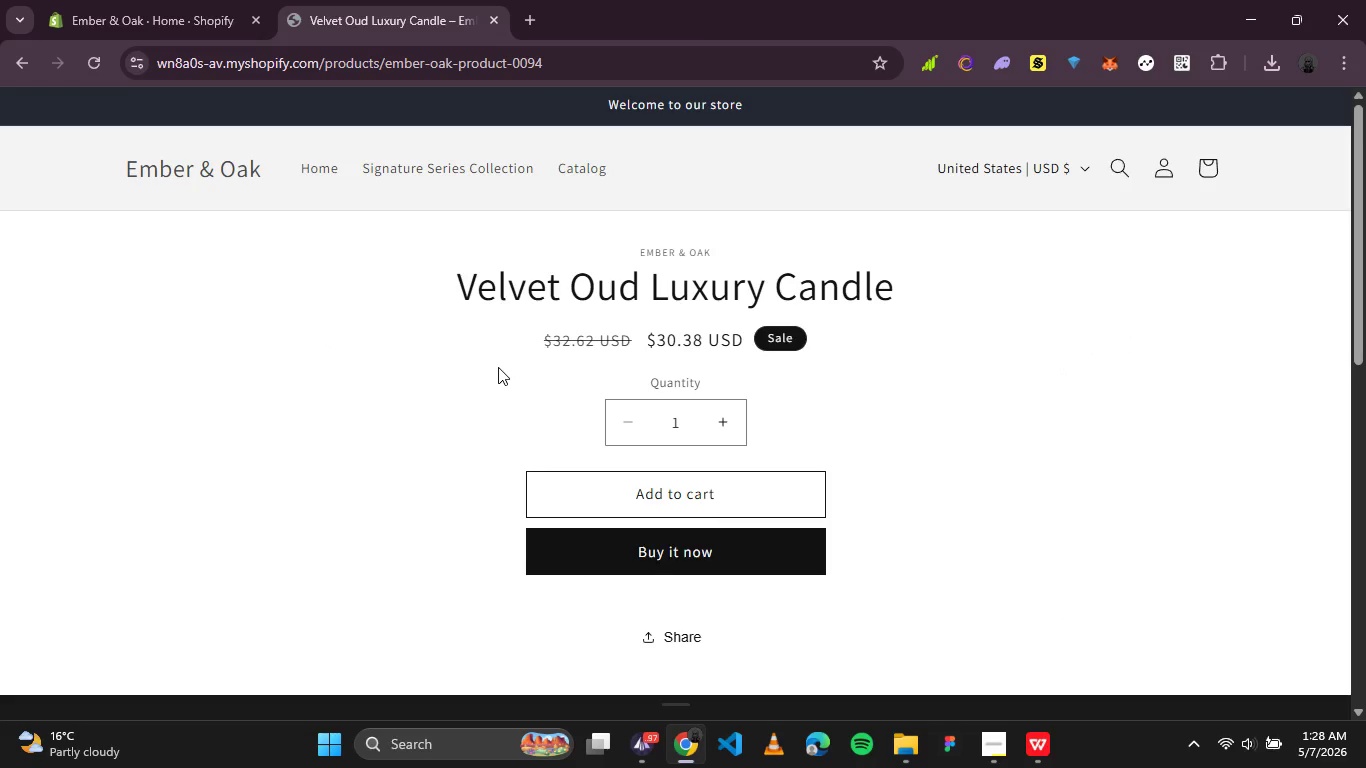 
key(PrintScreen)
 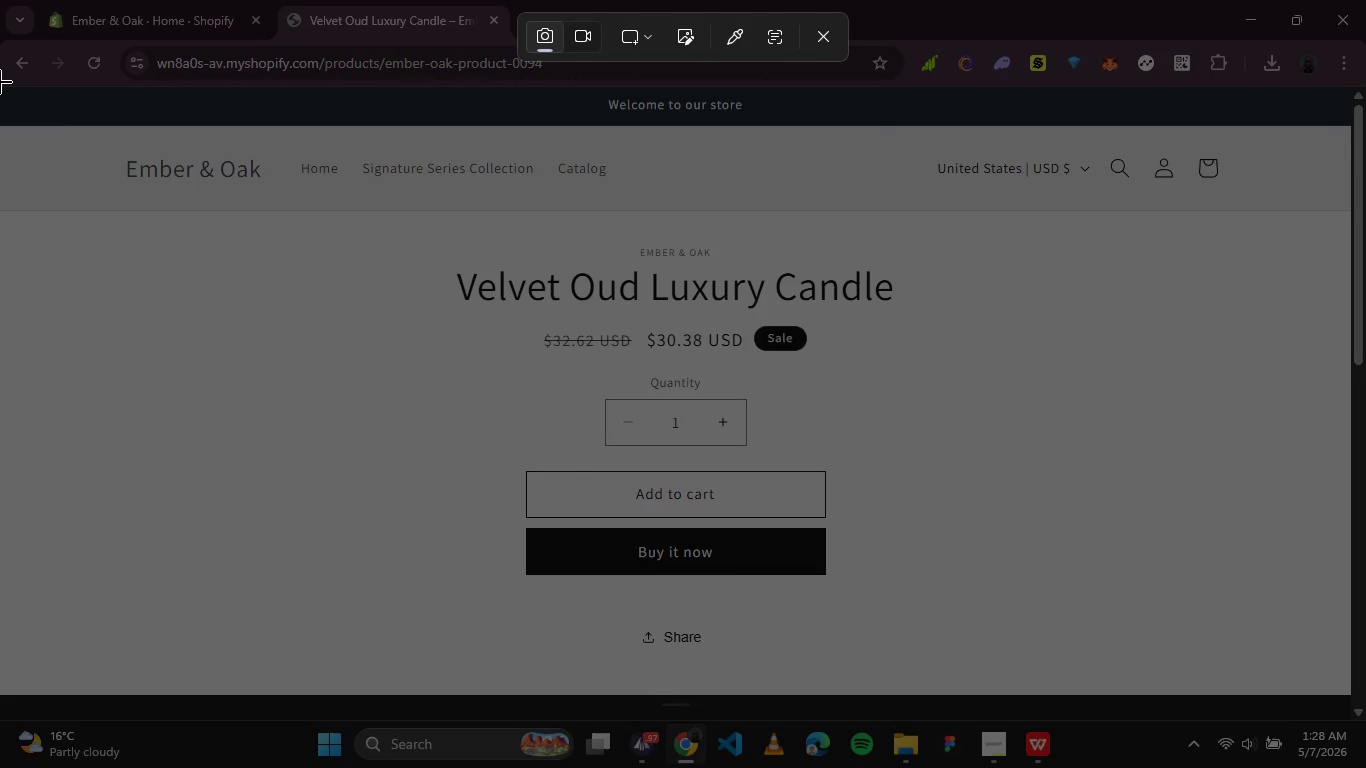 
left_click_drag(start_coordinate=[0, 89], to_coordinate=[1351, 695])
 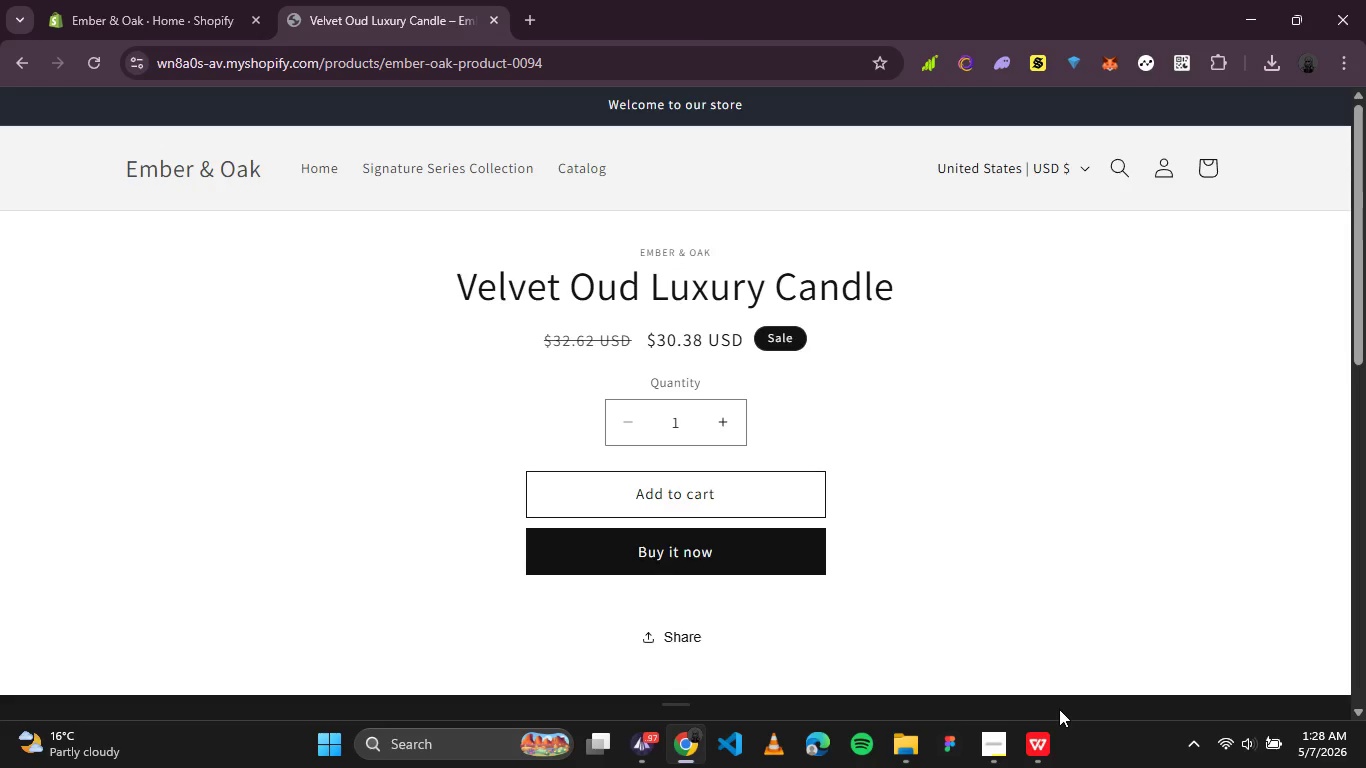 
wait(24.75)
 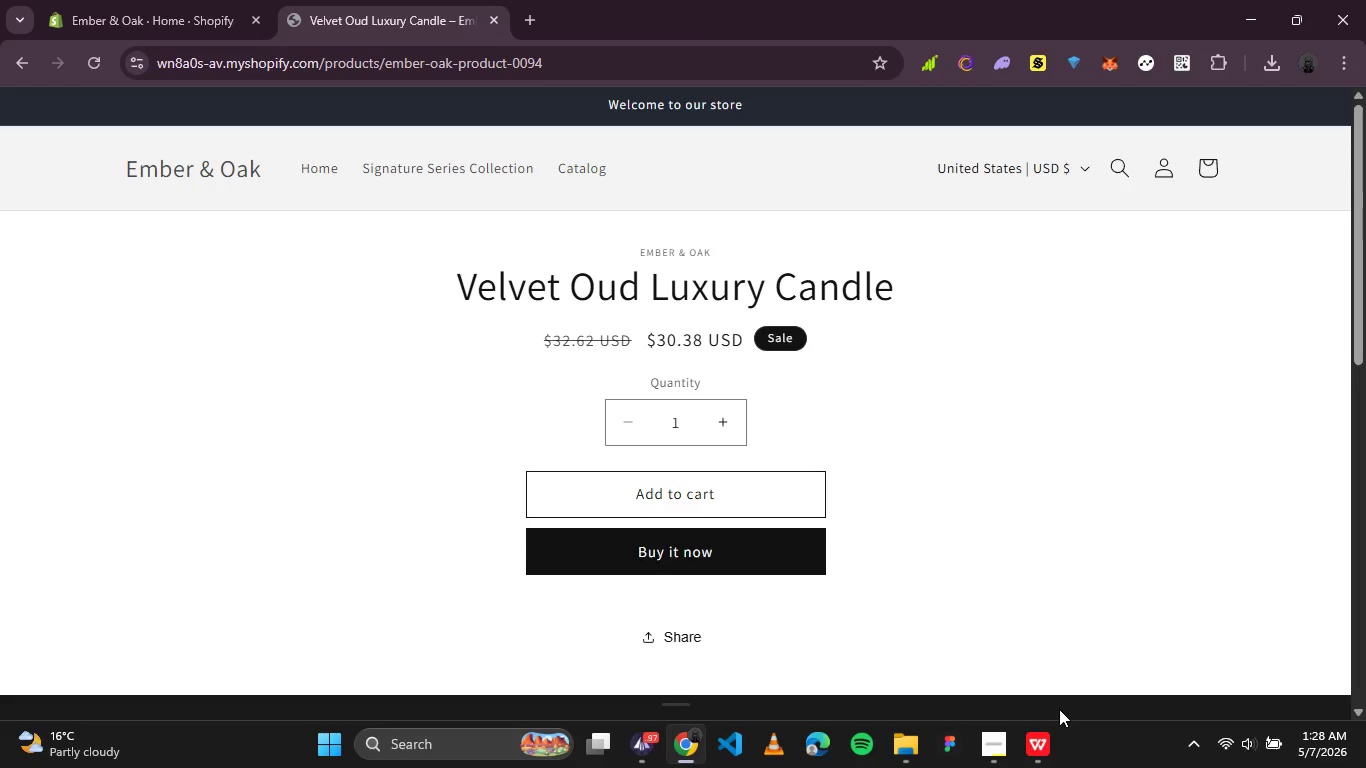 
left_click([999, 743])